 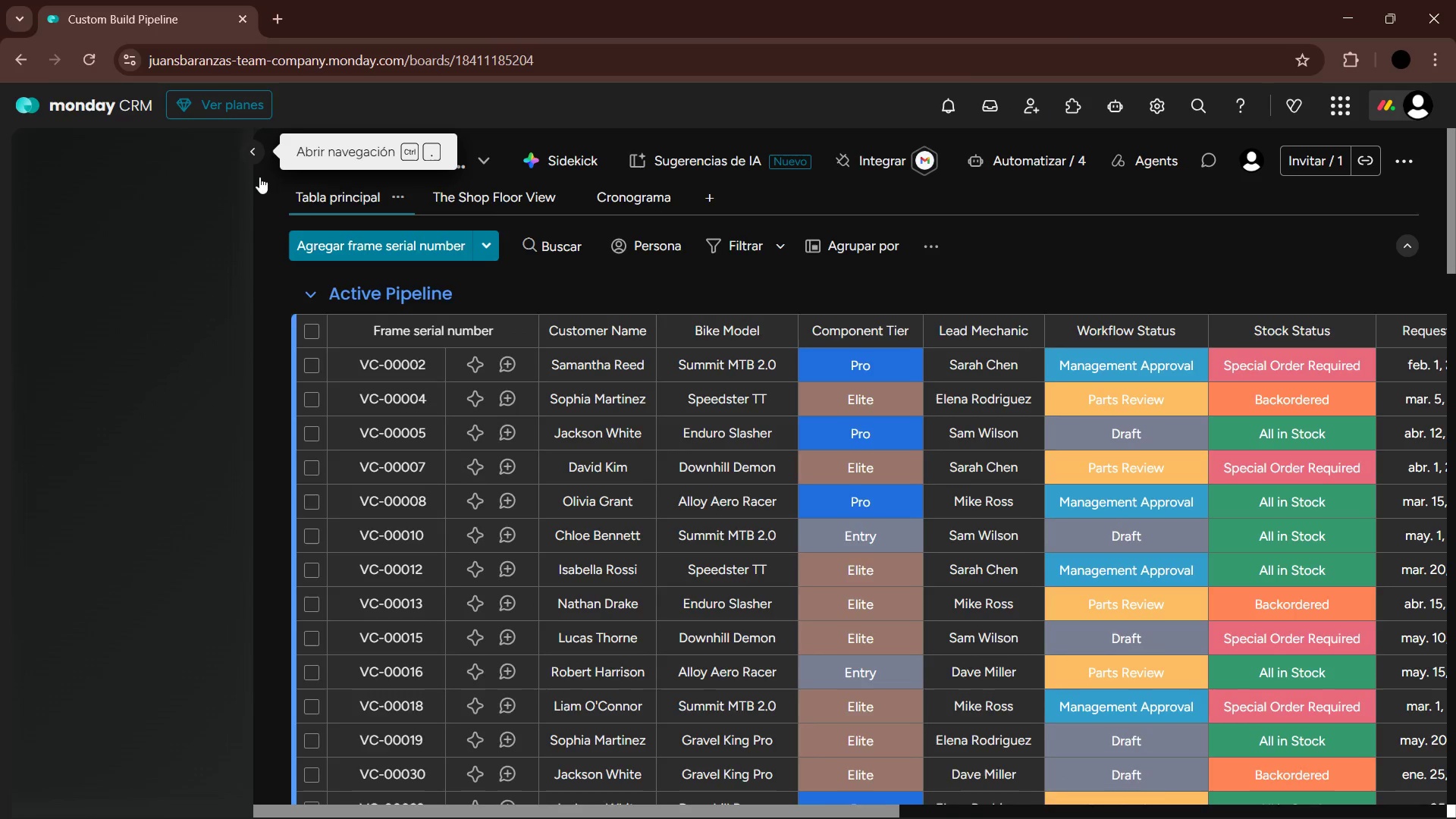 
scroll: coordinate [981, 466], scroll_direction: up, amount: 3.0
 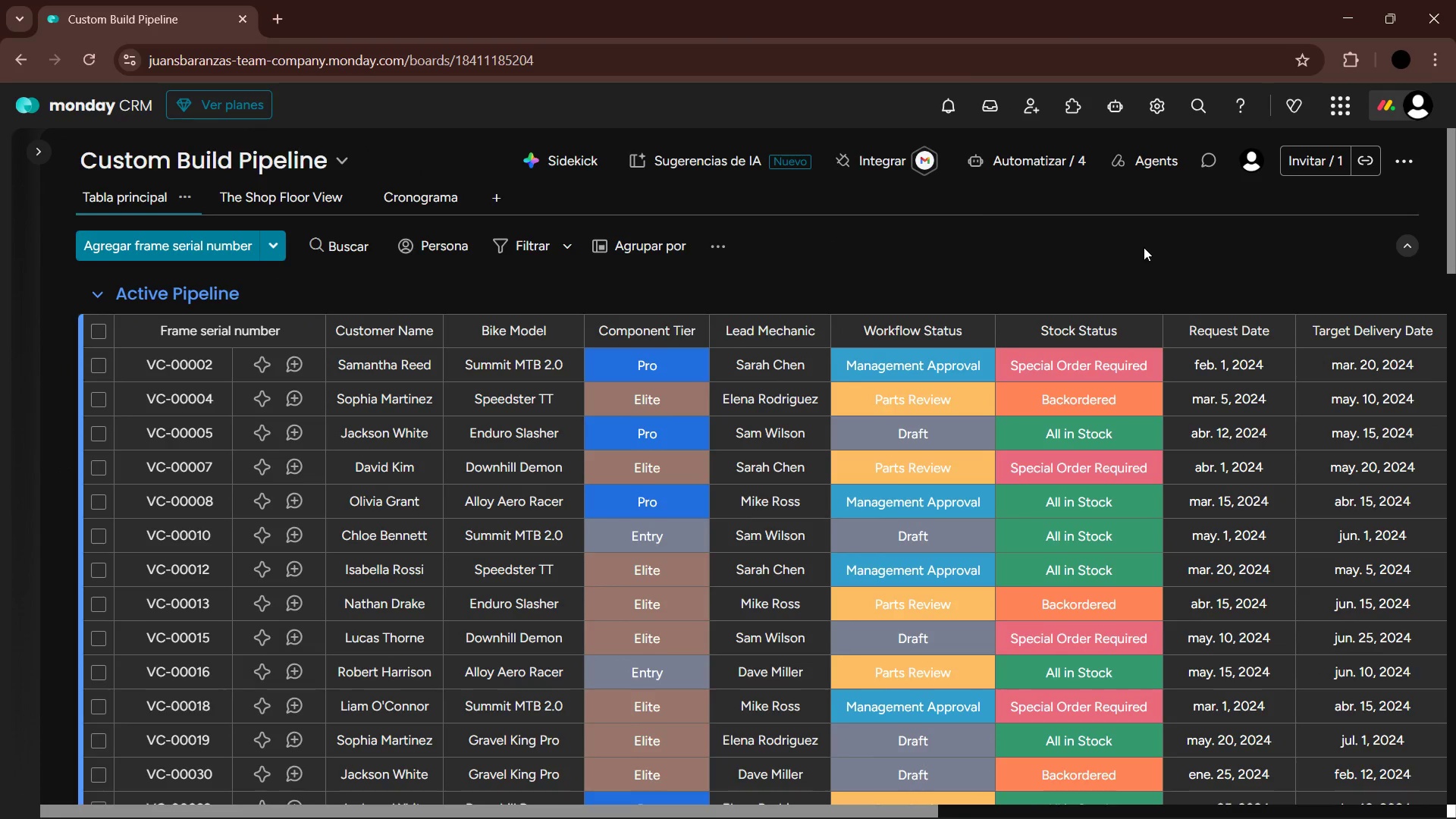 
key(Control+NumpadSubtract)
 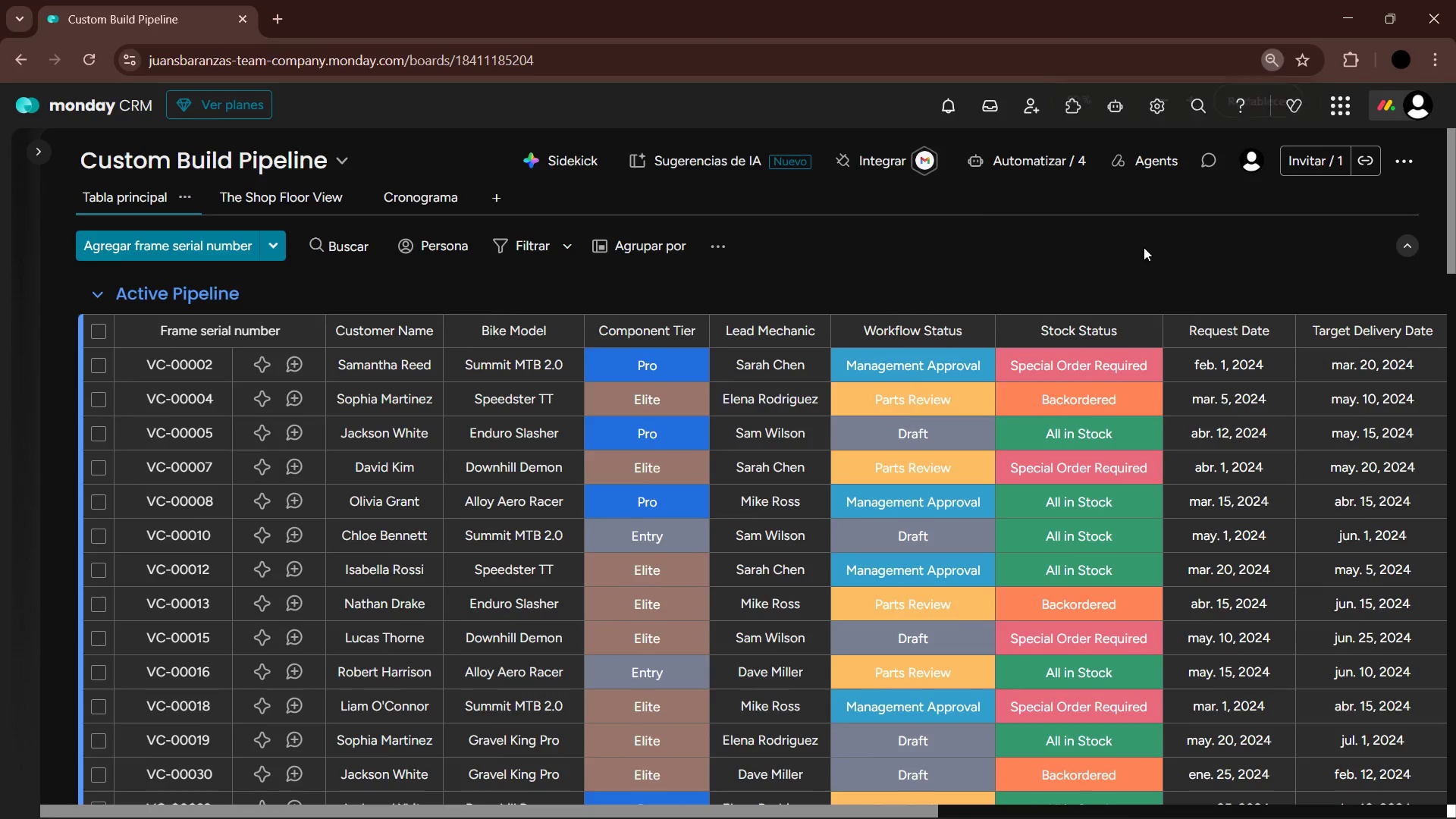 
key(Control+NumpadSubtract)
 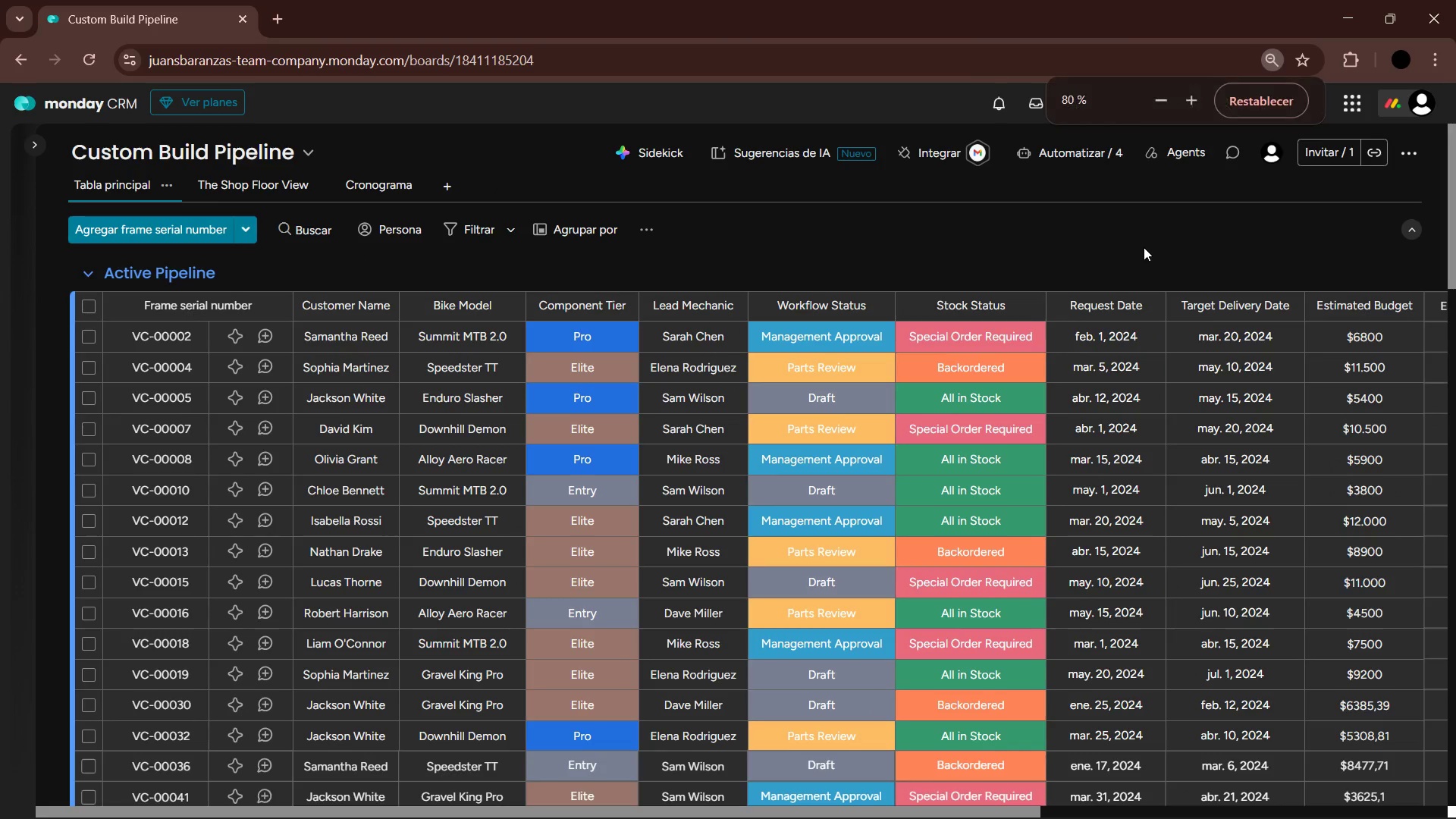 
key(Control+NumpadSubtract)
 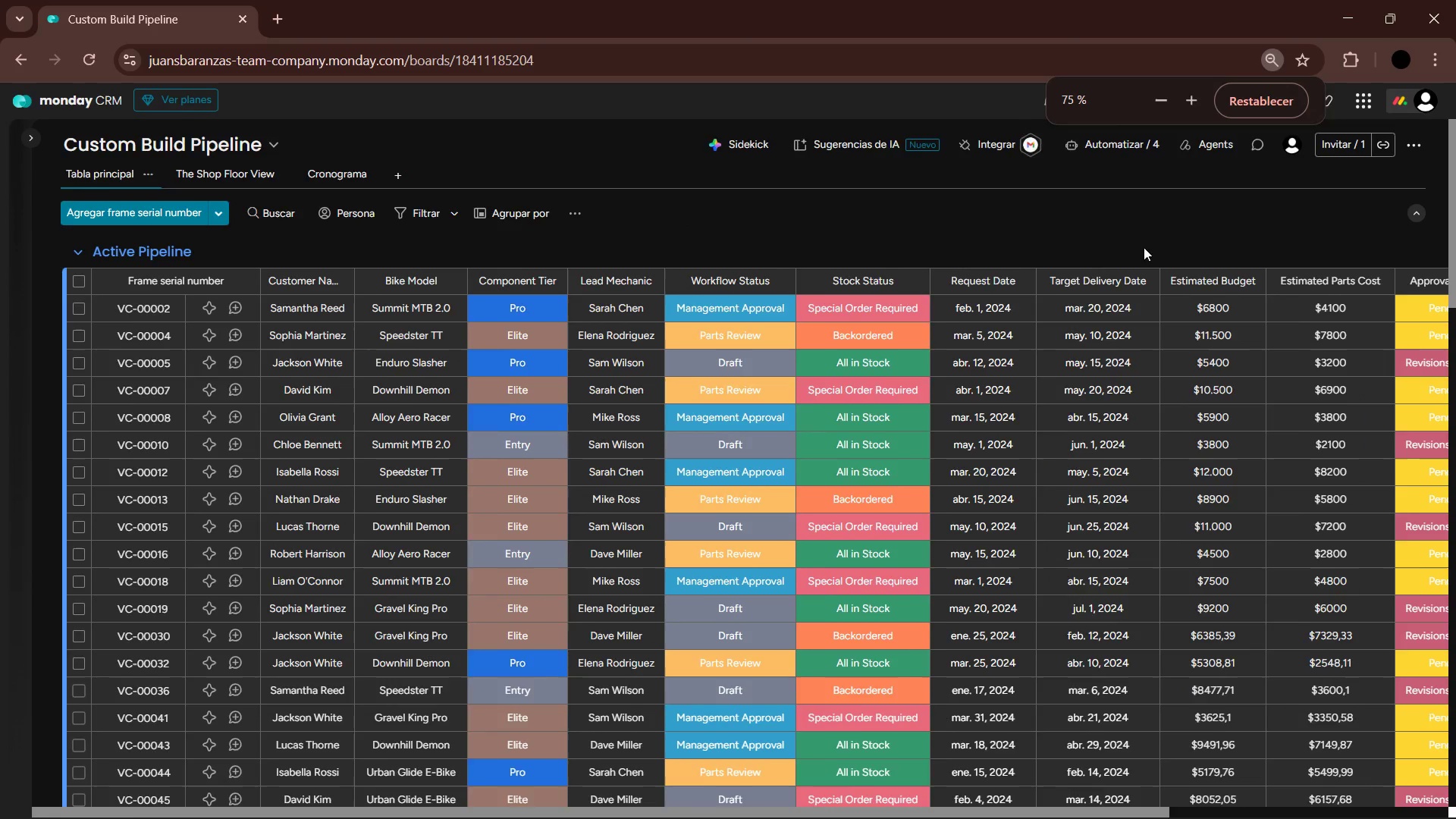 
key(Control+NumpadSubtract)
 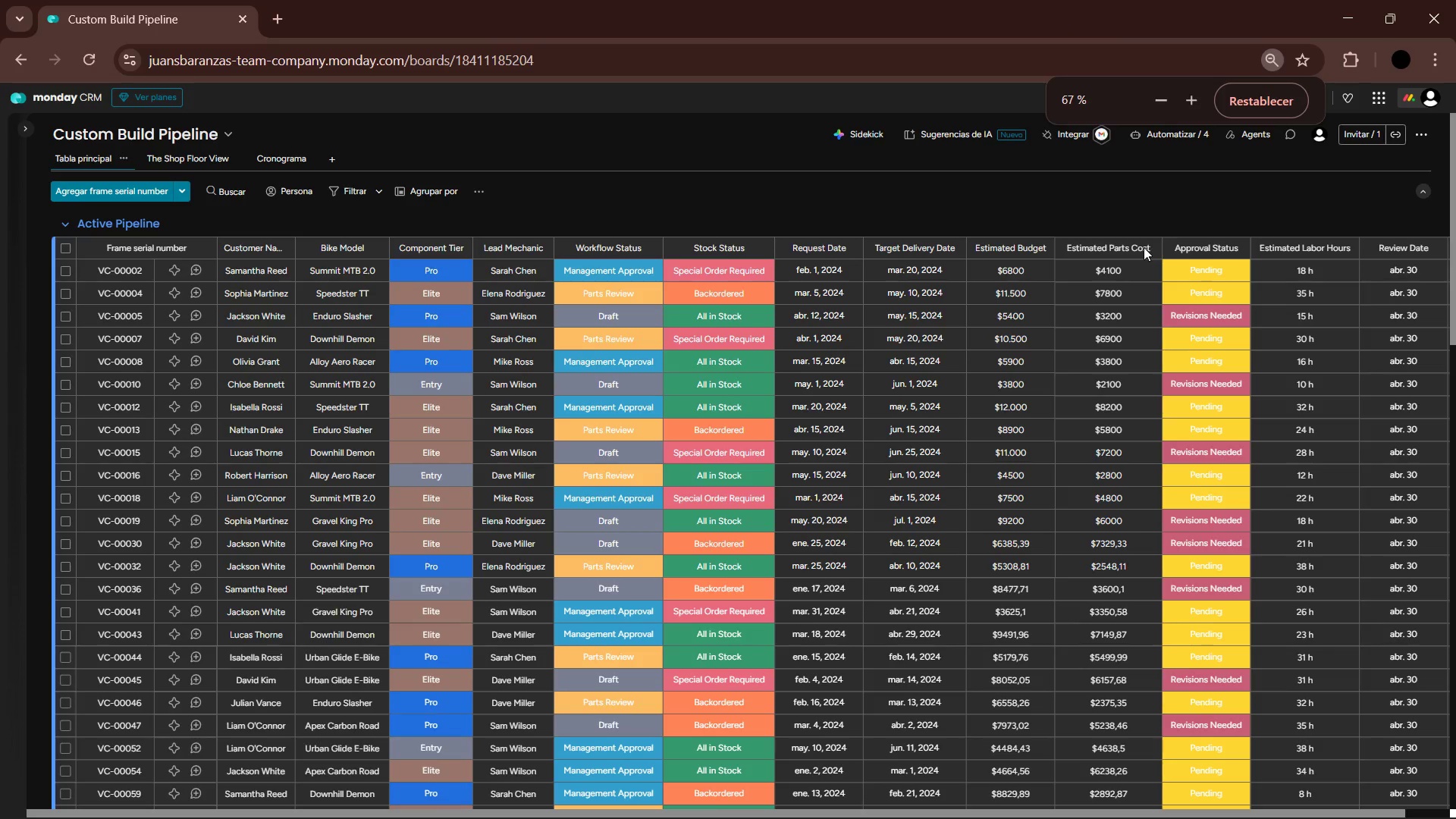 
key(Control+NumpadSubtract)
 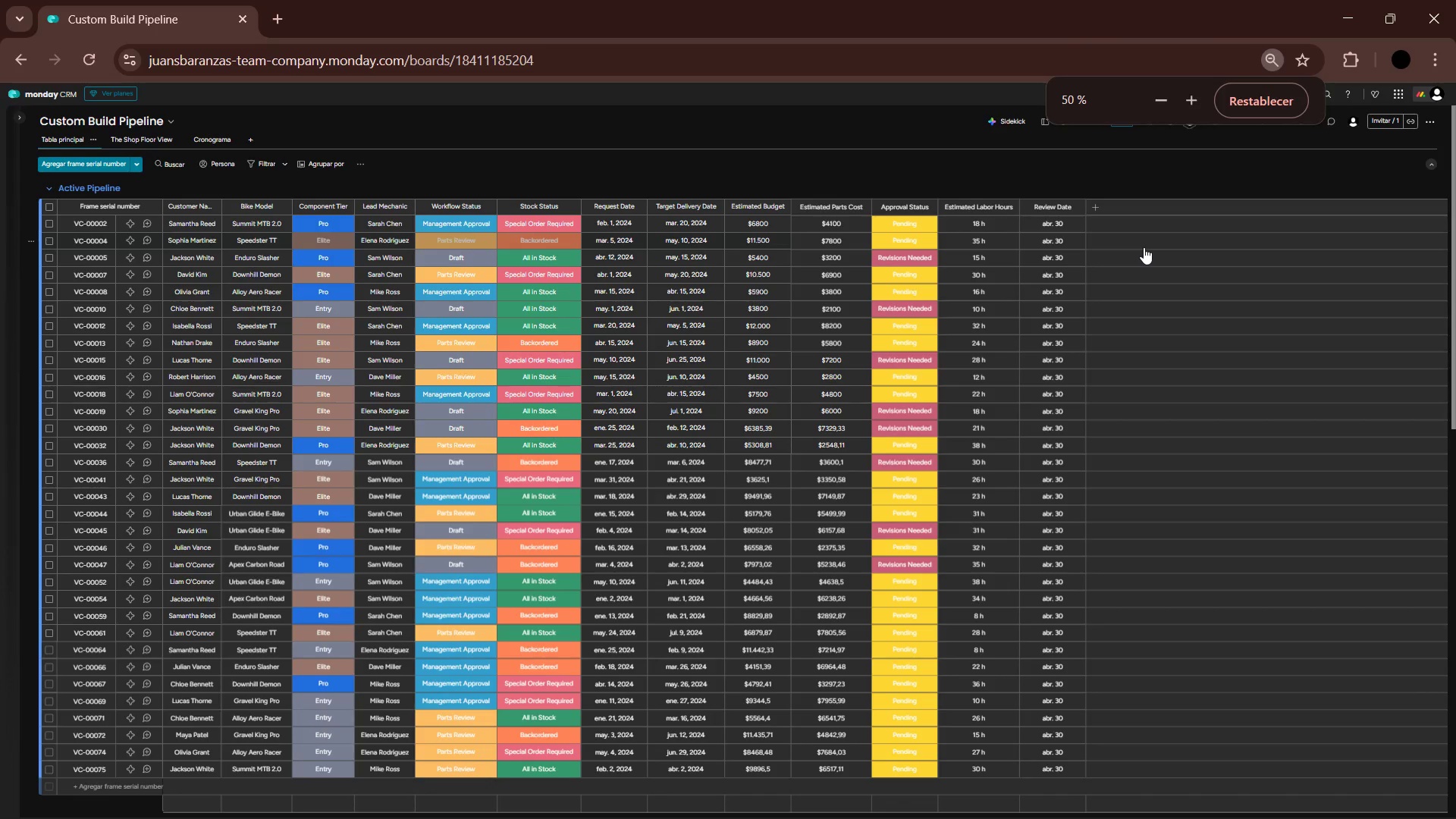 
key(Control+NumpadAdd)
 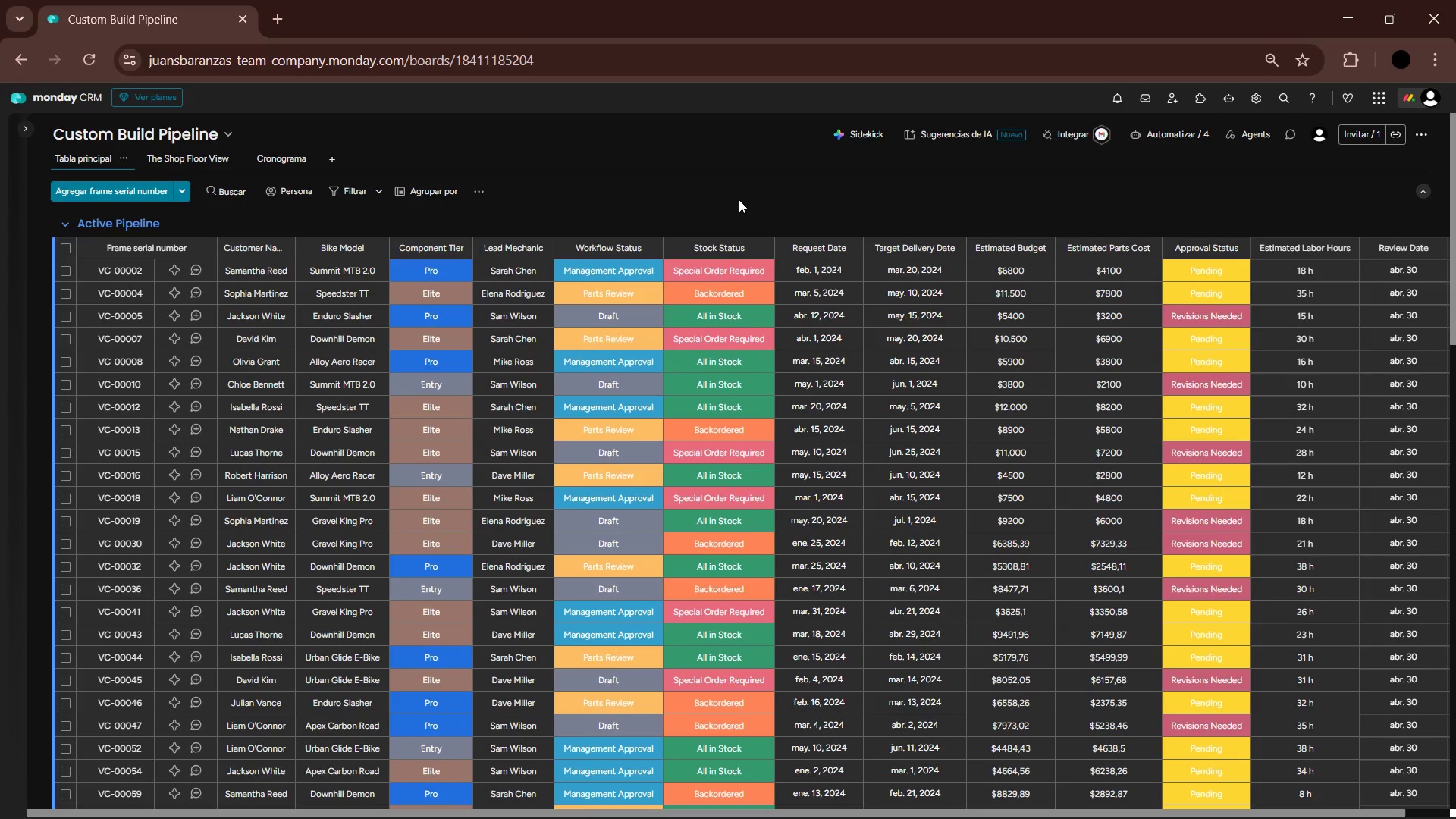 
key(PrintScreen)
 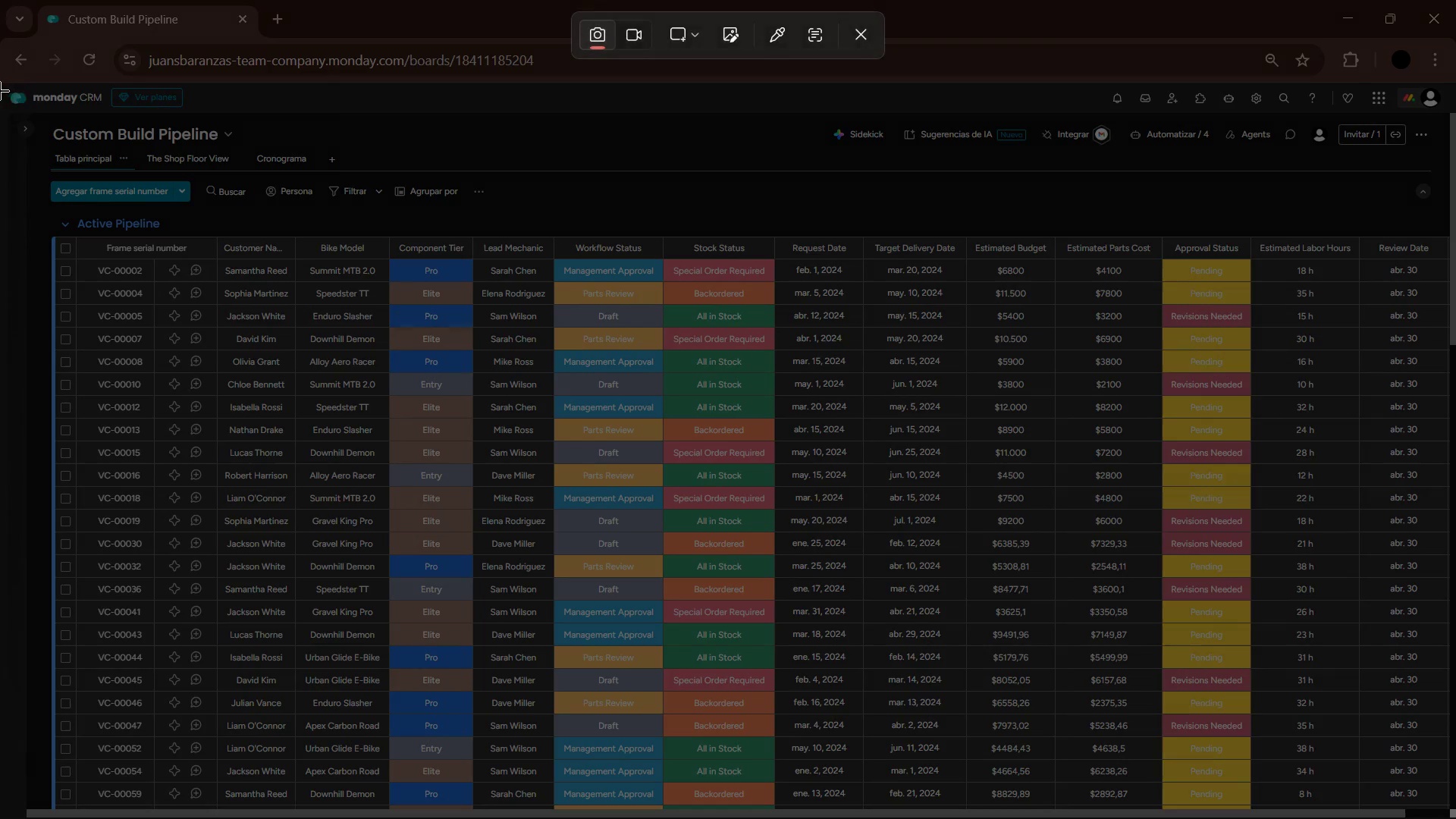 
left_click_drag(start_coordinate=[0, 87], to_coordinate=[1455, 818])
 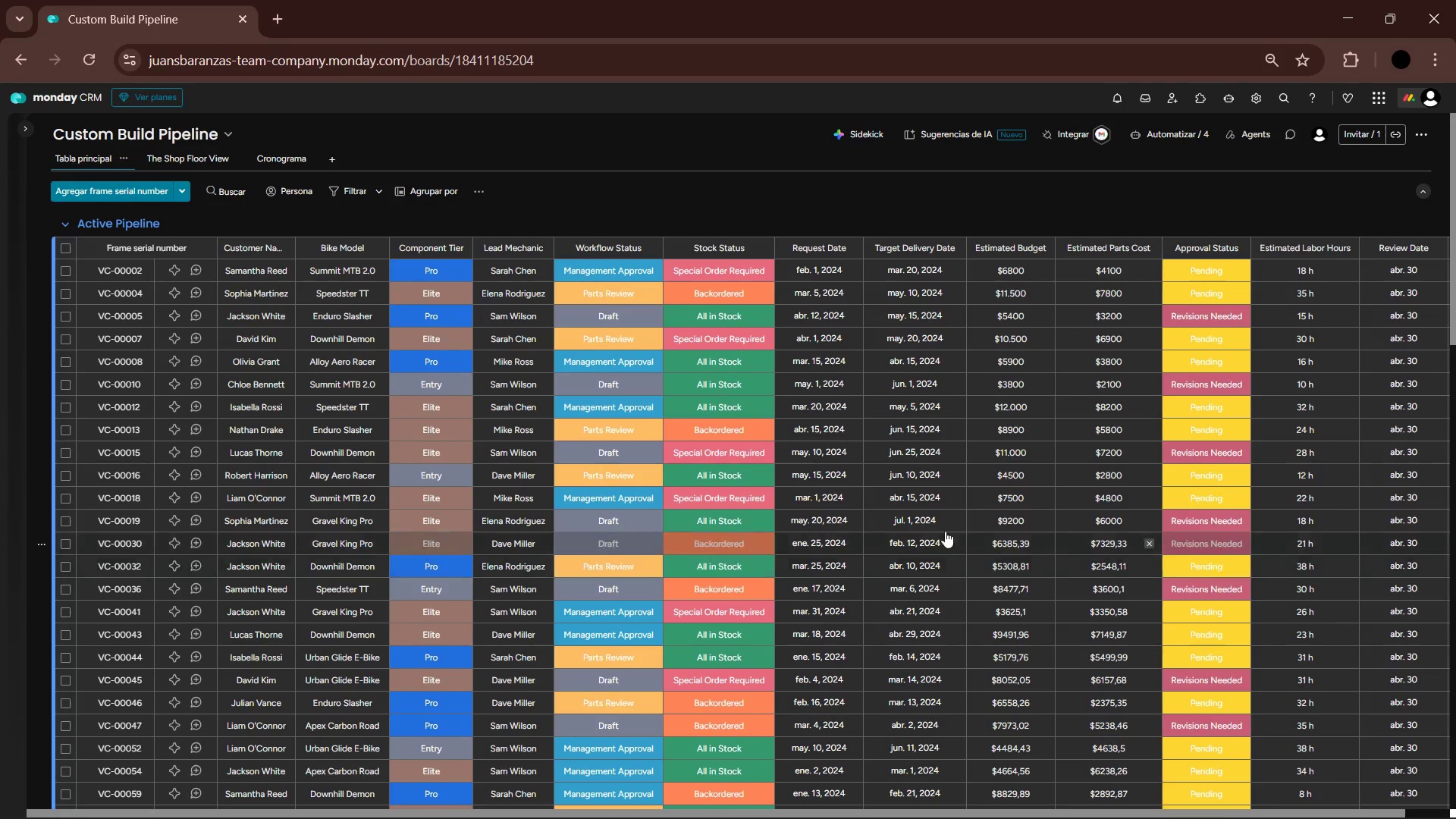 
scroll: coordinate [691, 566], scroll_direction: down, amount: 3.0
 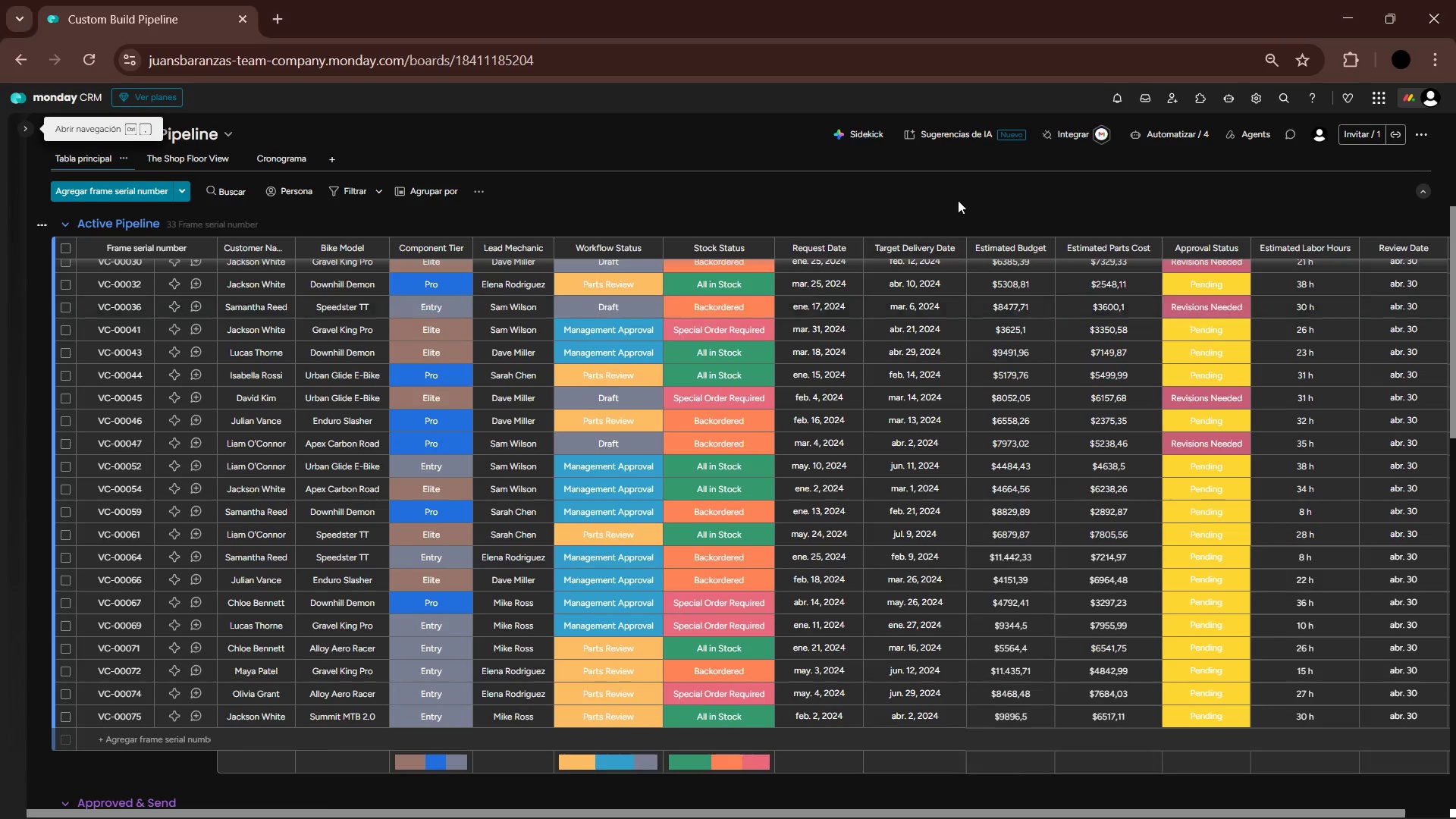 
key(PrintScreen)
 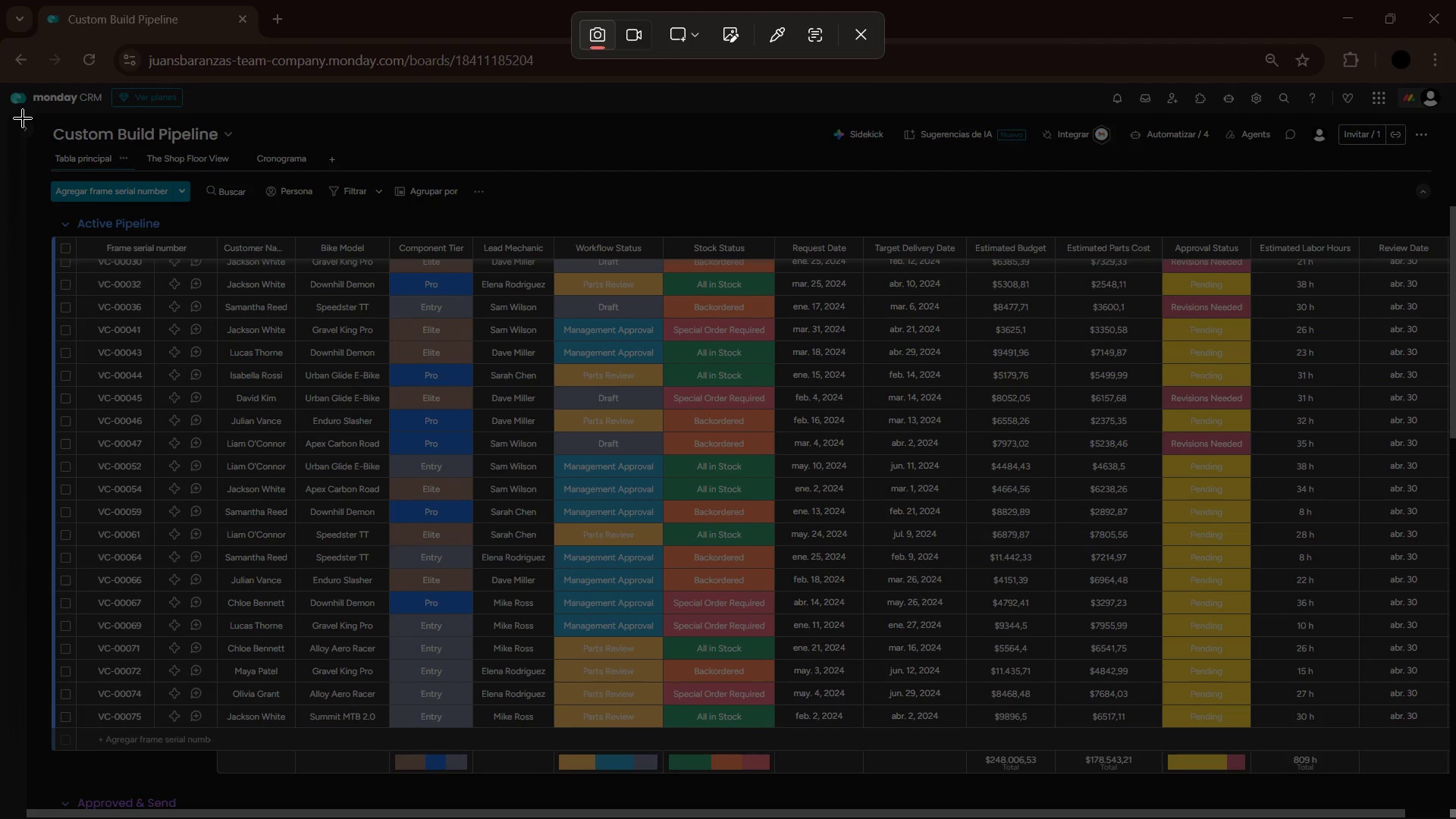 
left_click_drag(start_coordinate=[39, 118], to_coordinate=[1455, 780])
 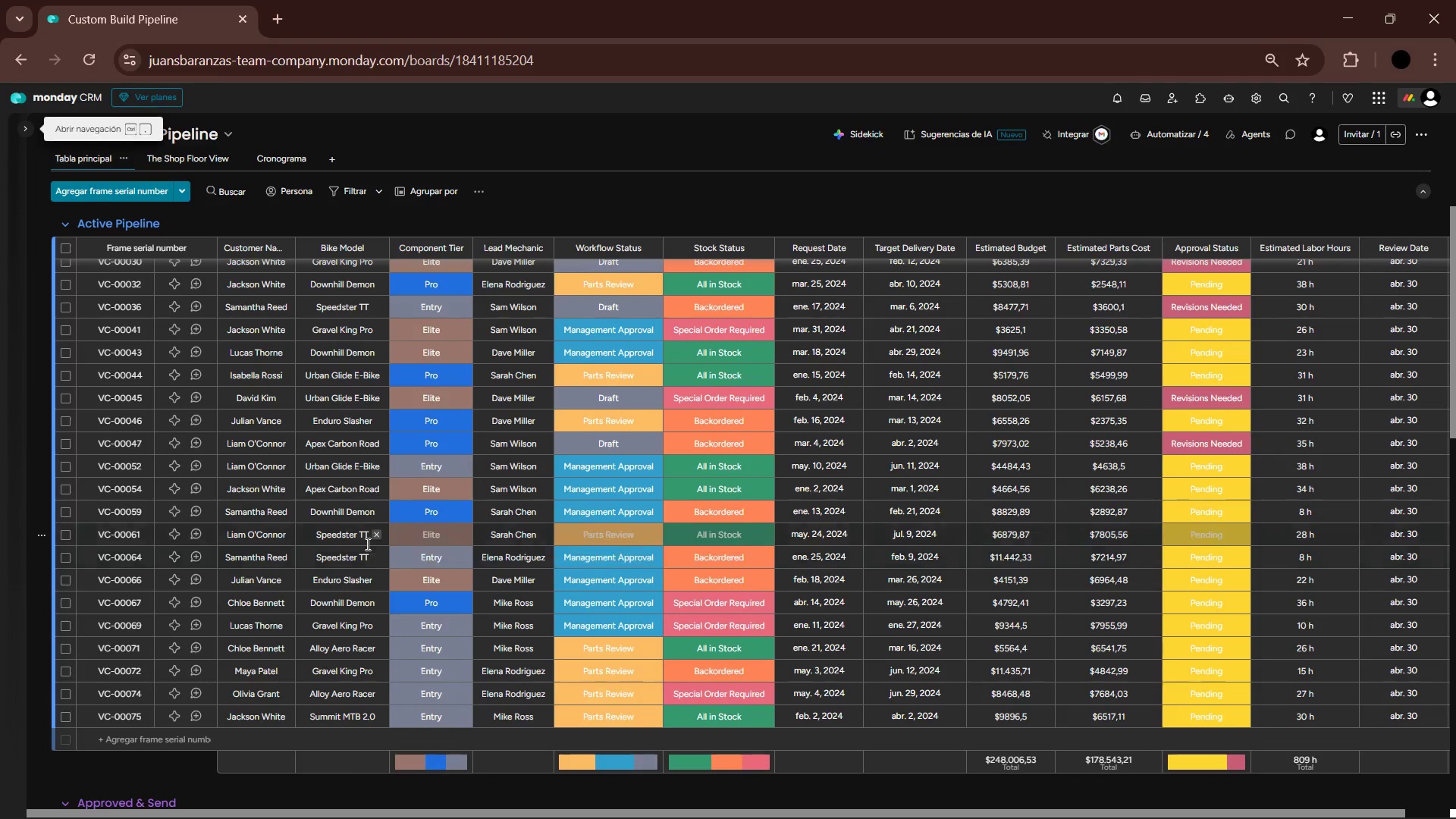 
scroll: coordinate [341, 496], scroll_direction: down, amount: 6.0
 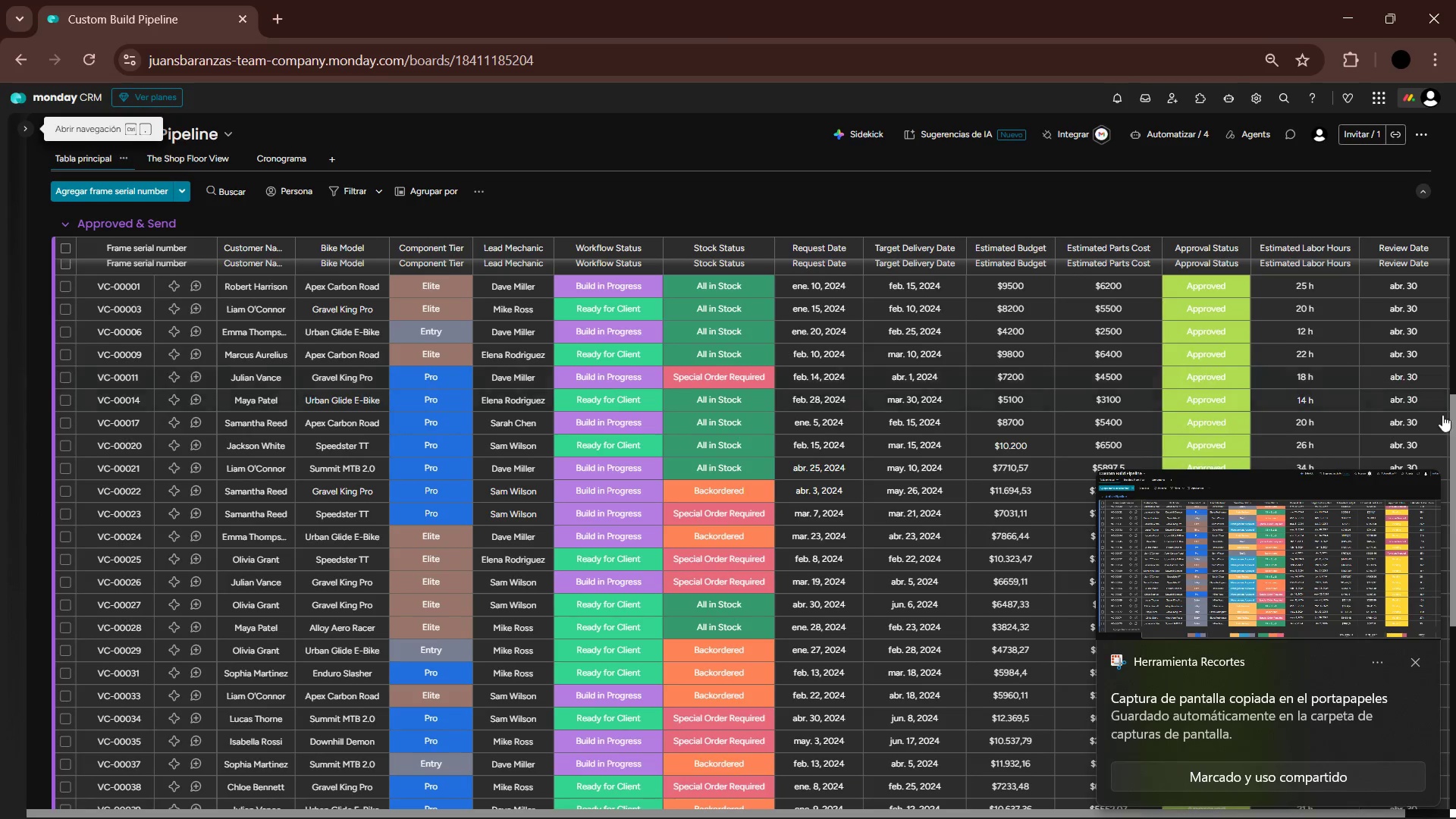 
left_click_drag(start_coordinate=[1449, 437], to_coordinate=[1455, 444])
 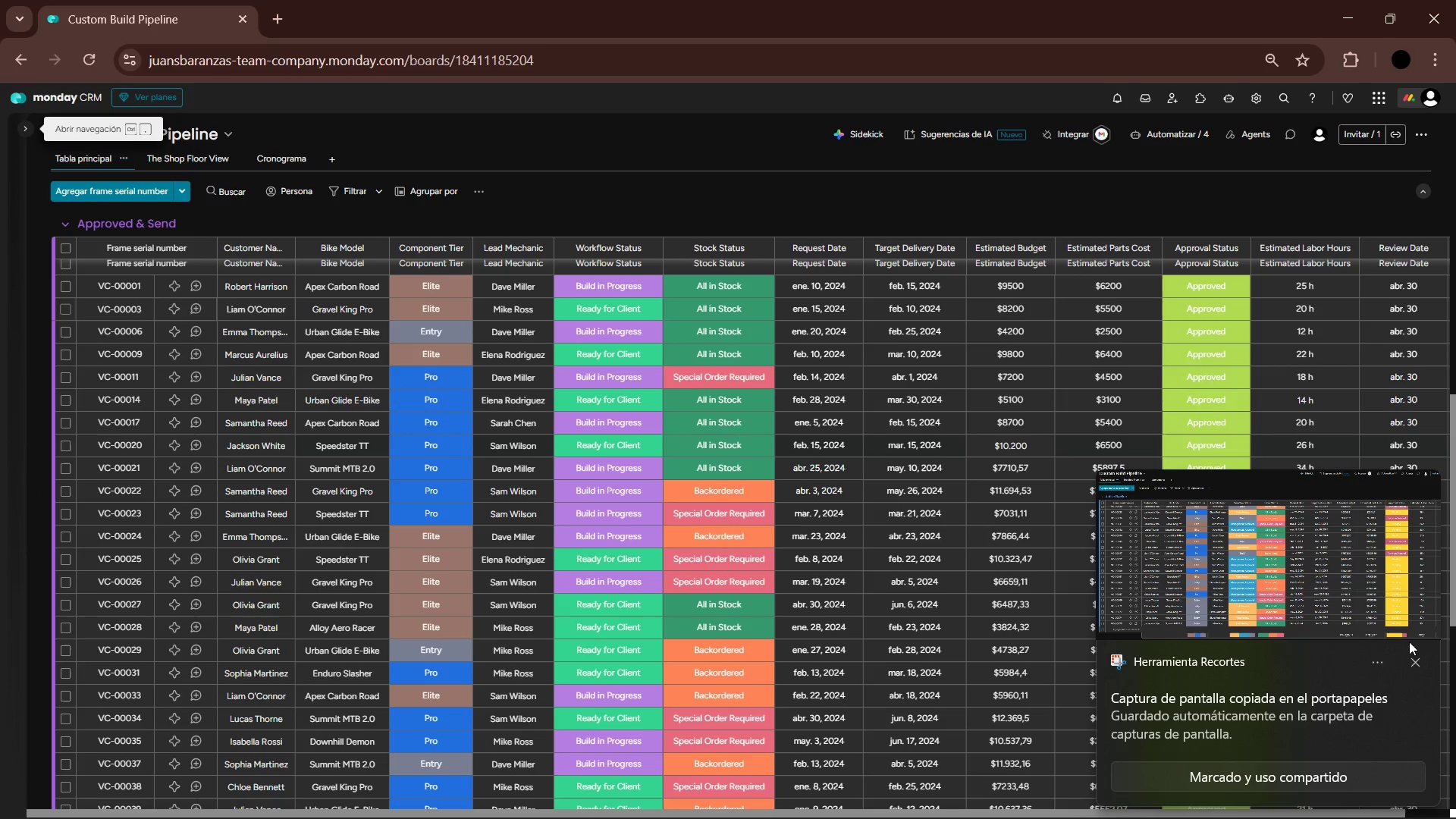 
left_click([1414, 660])
 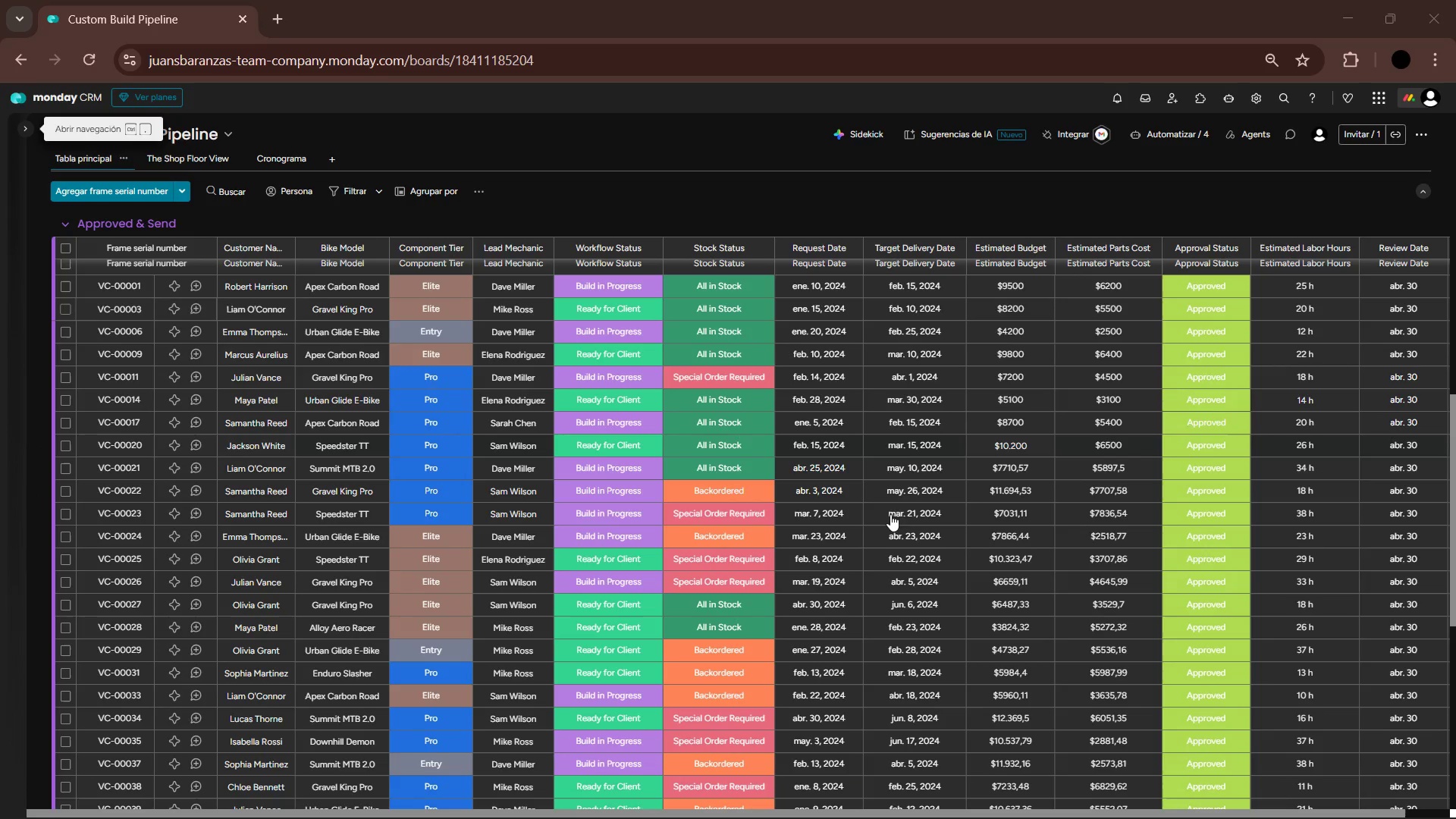 
scroll: coordinate [711, 510], scroll_direction: up, amount: 17.0
 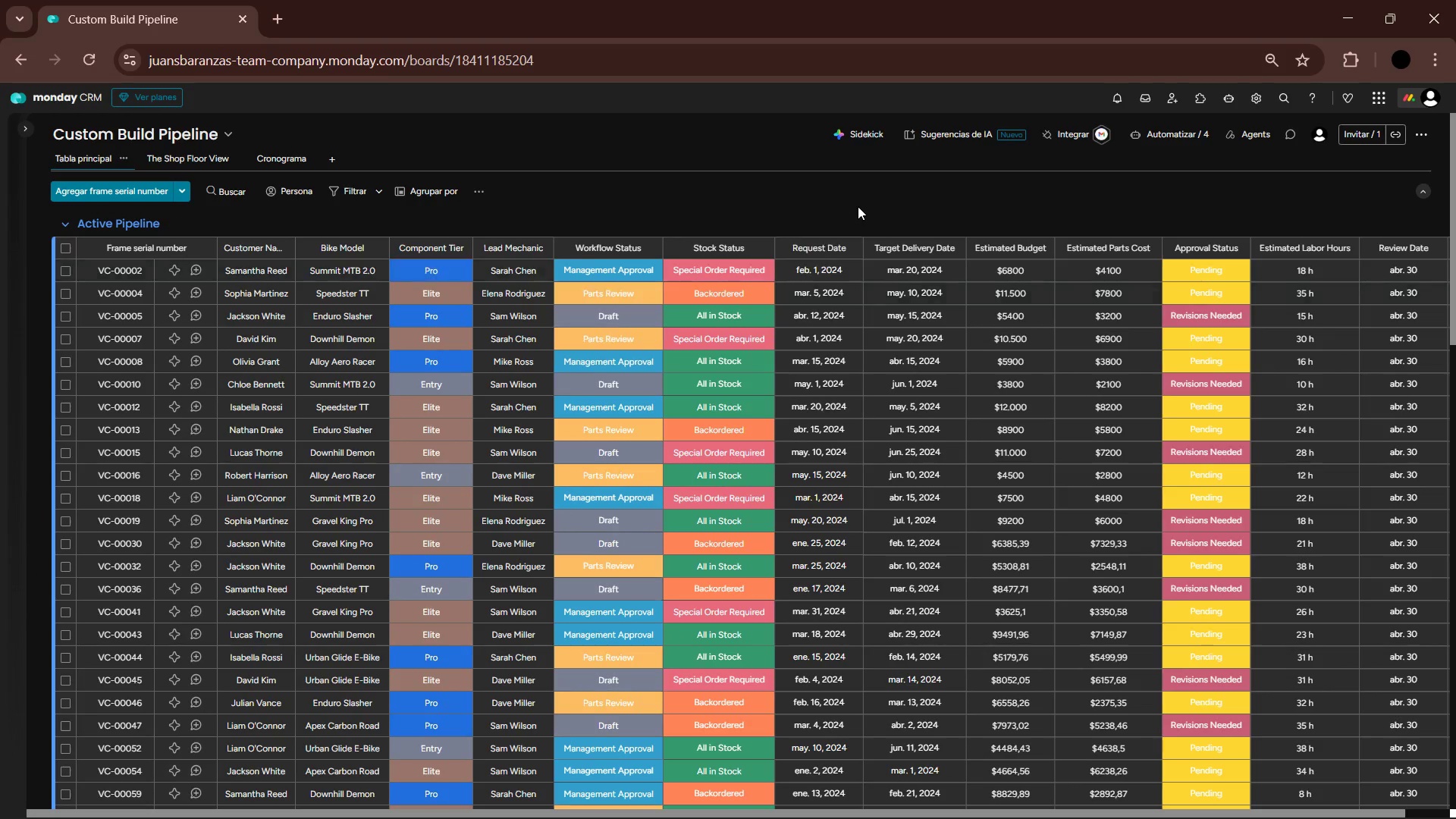 
wait(5.17)
 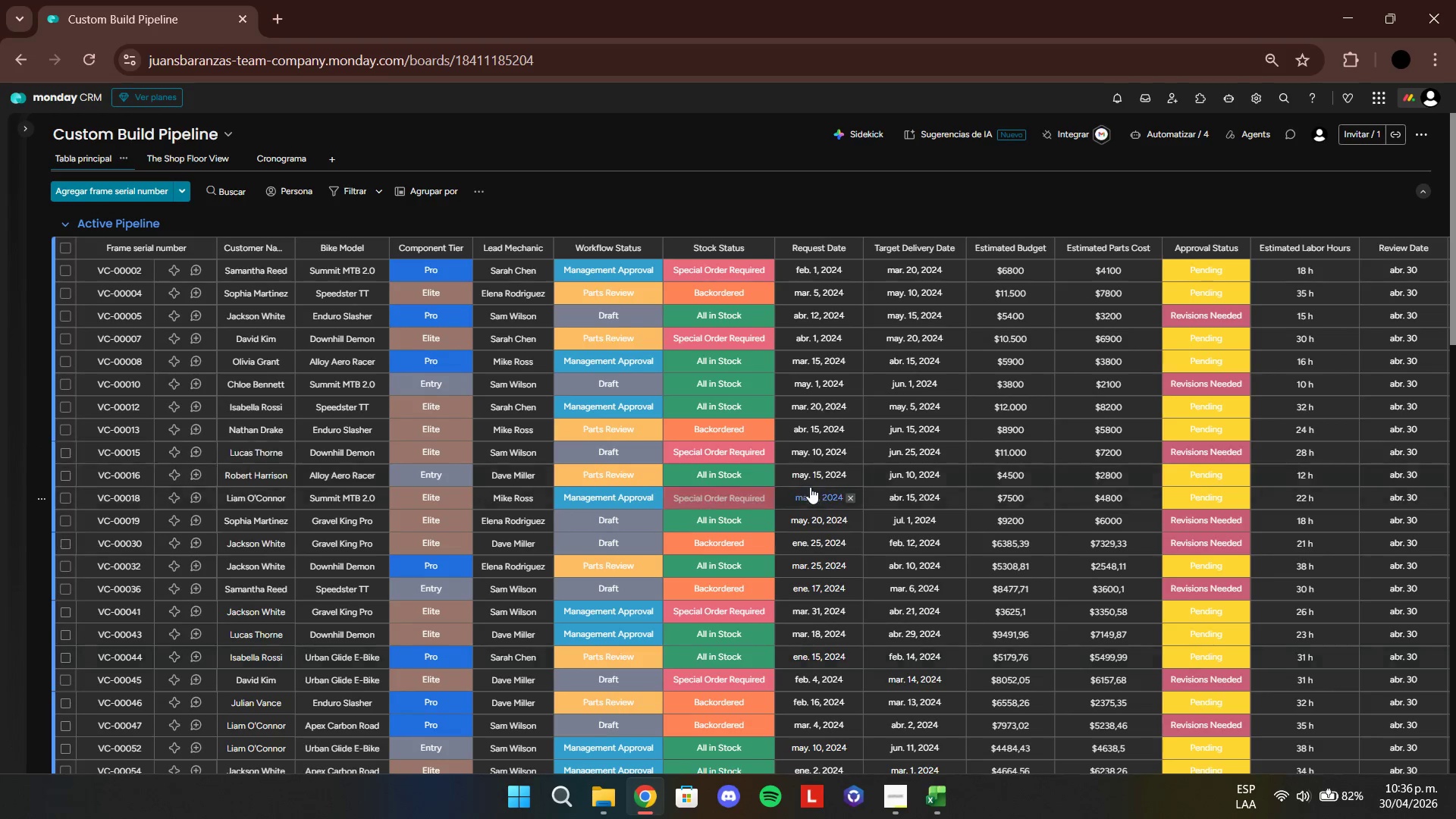 
left_click([475, 193])
 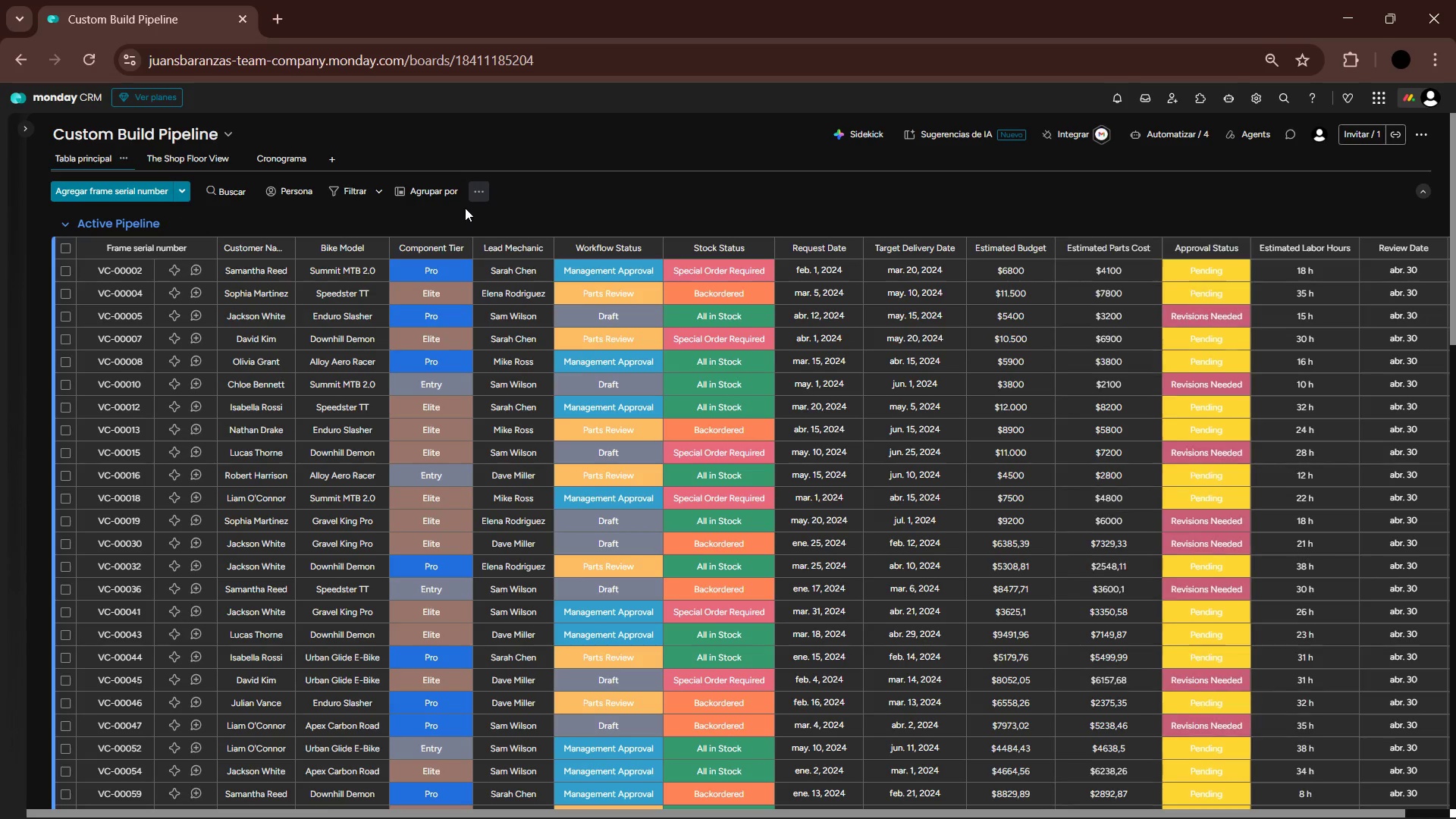 
left_click([475, 199])
 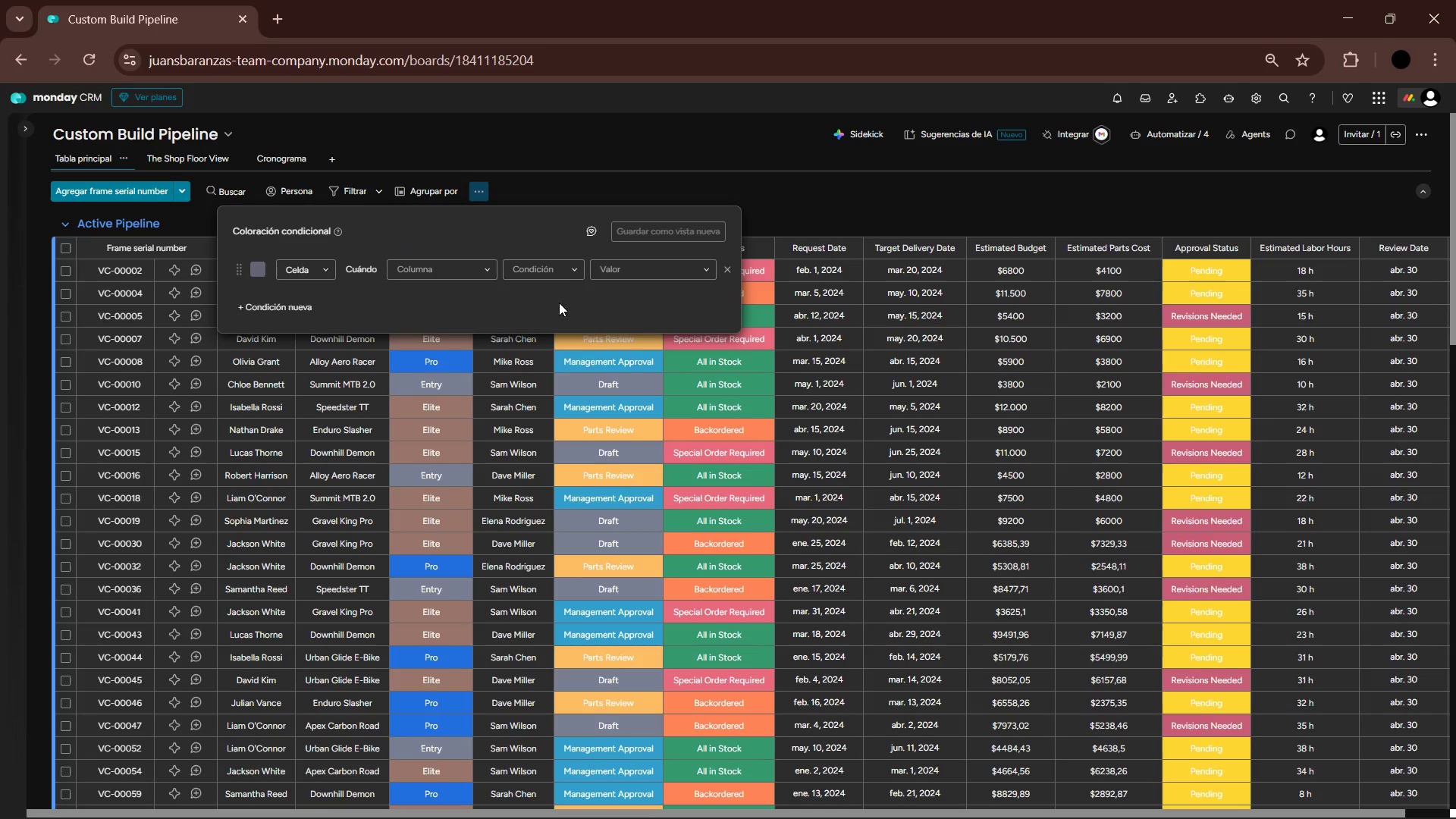 
left_click([320, 271])
 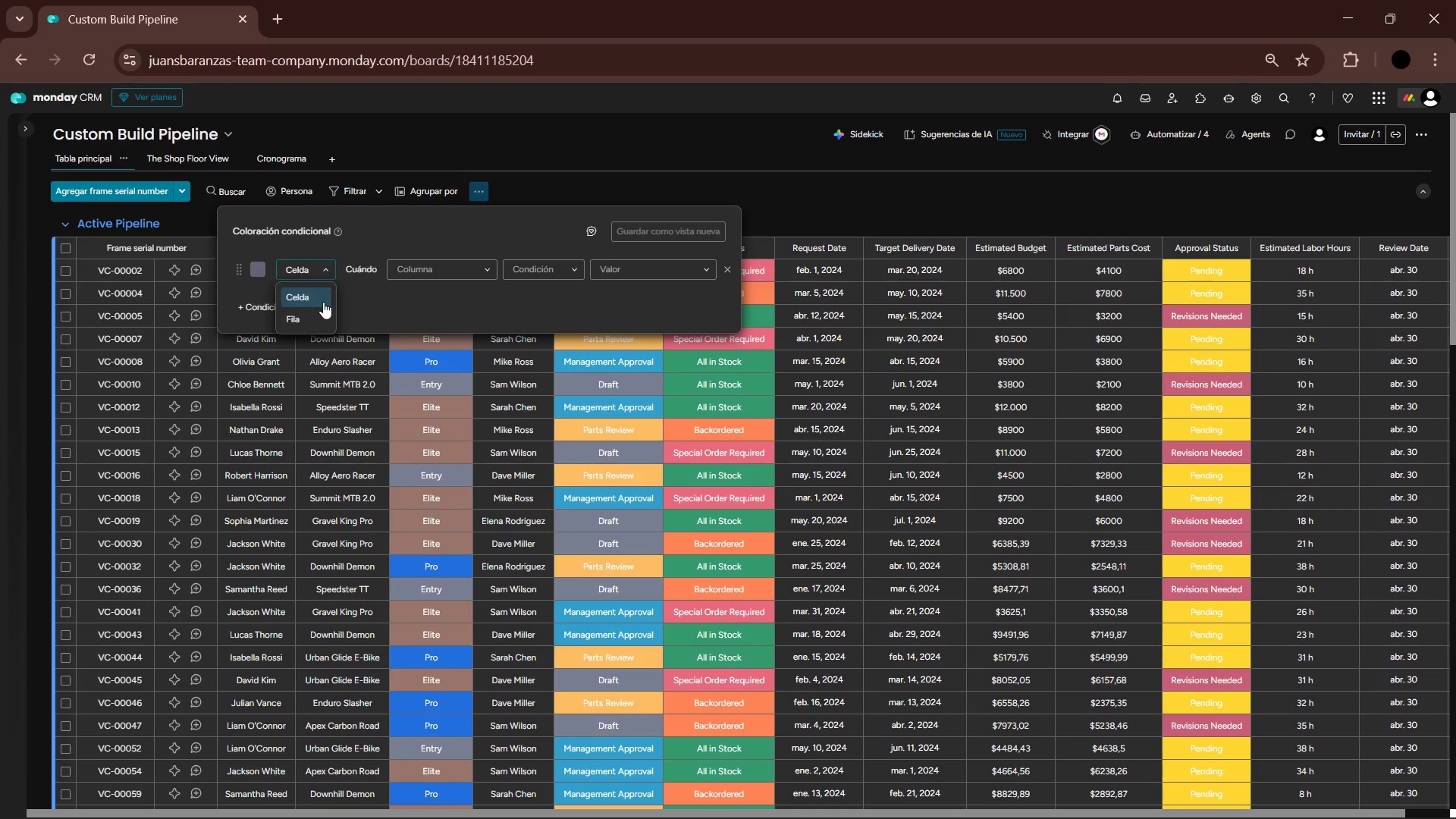 
left_click([309, 318])
 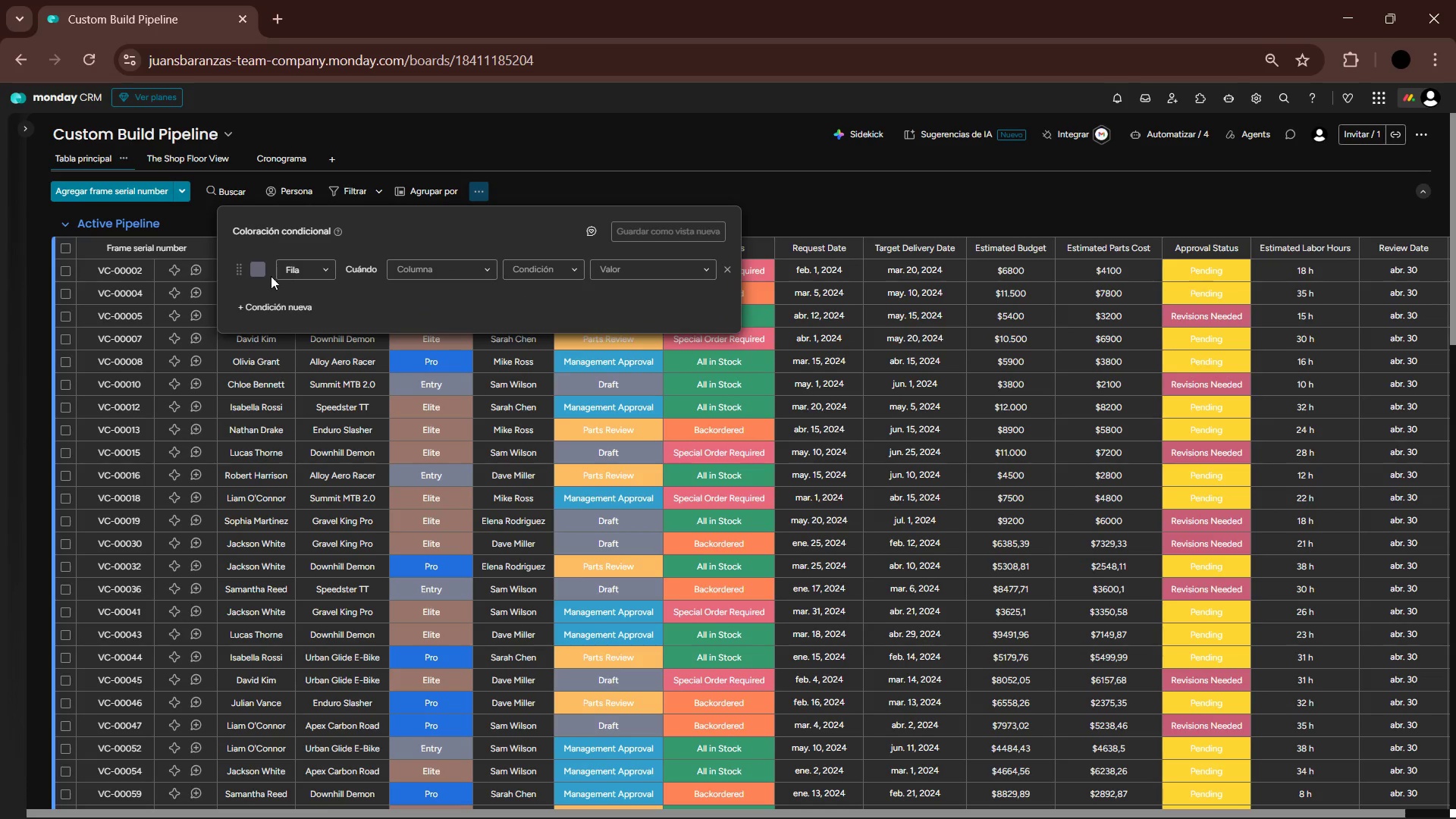 
left_click([263, 270])
 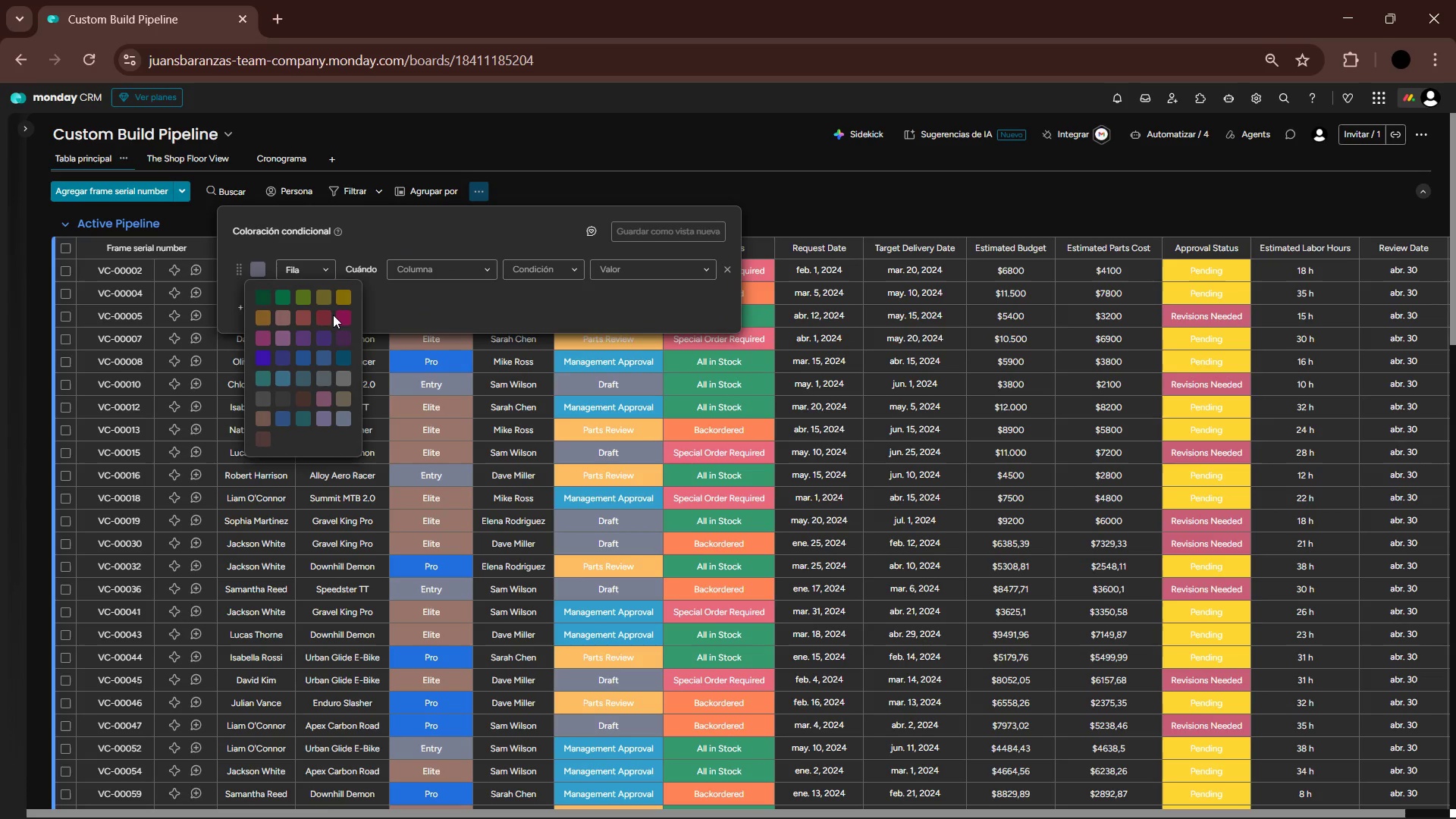 
left_click([327, 315])
 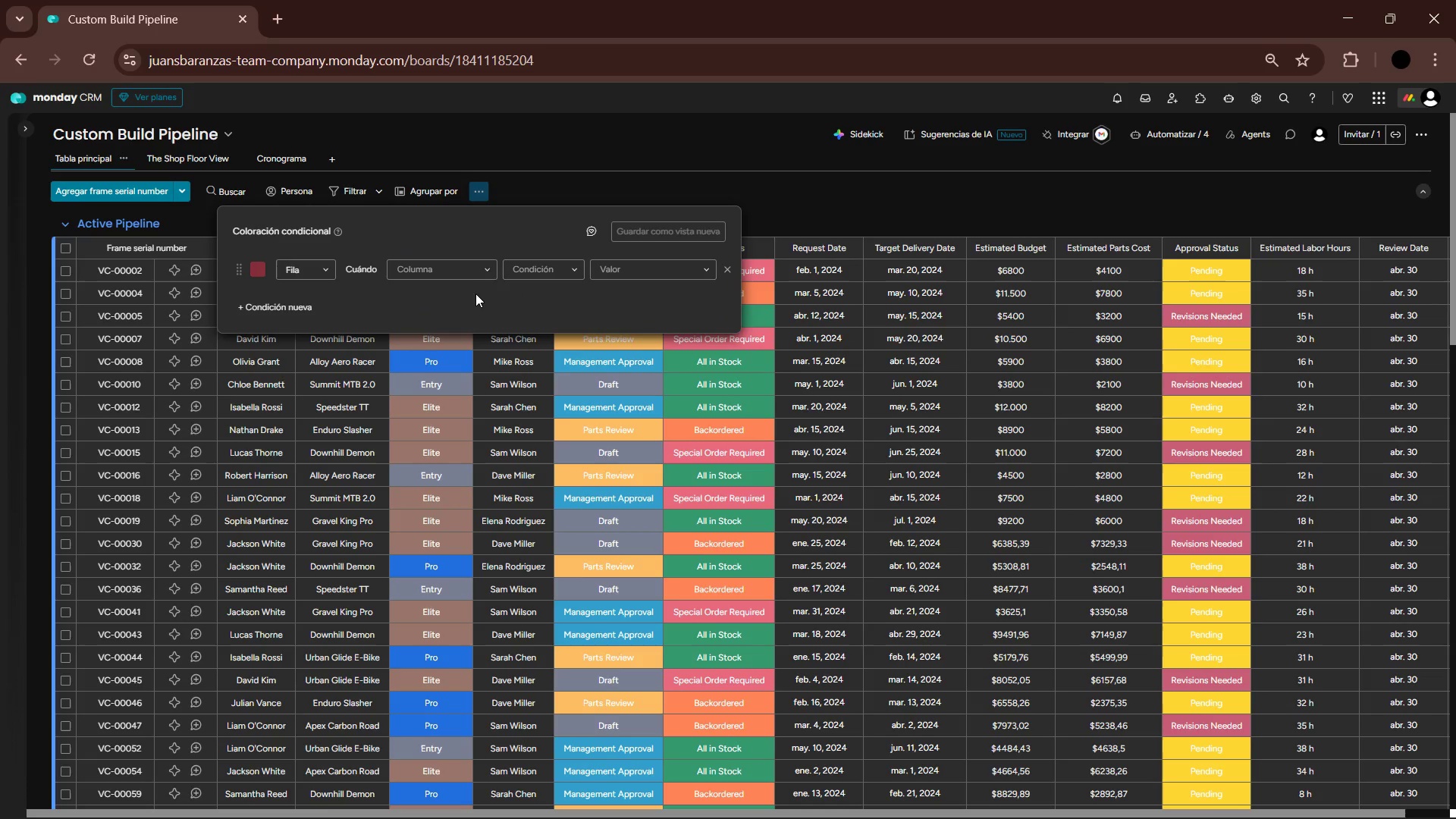 
left_click([493, 271])
 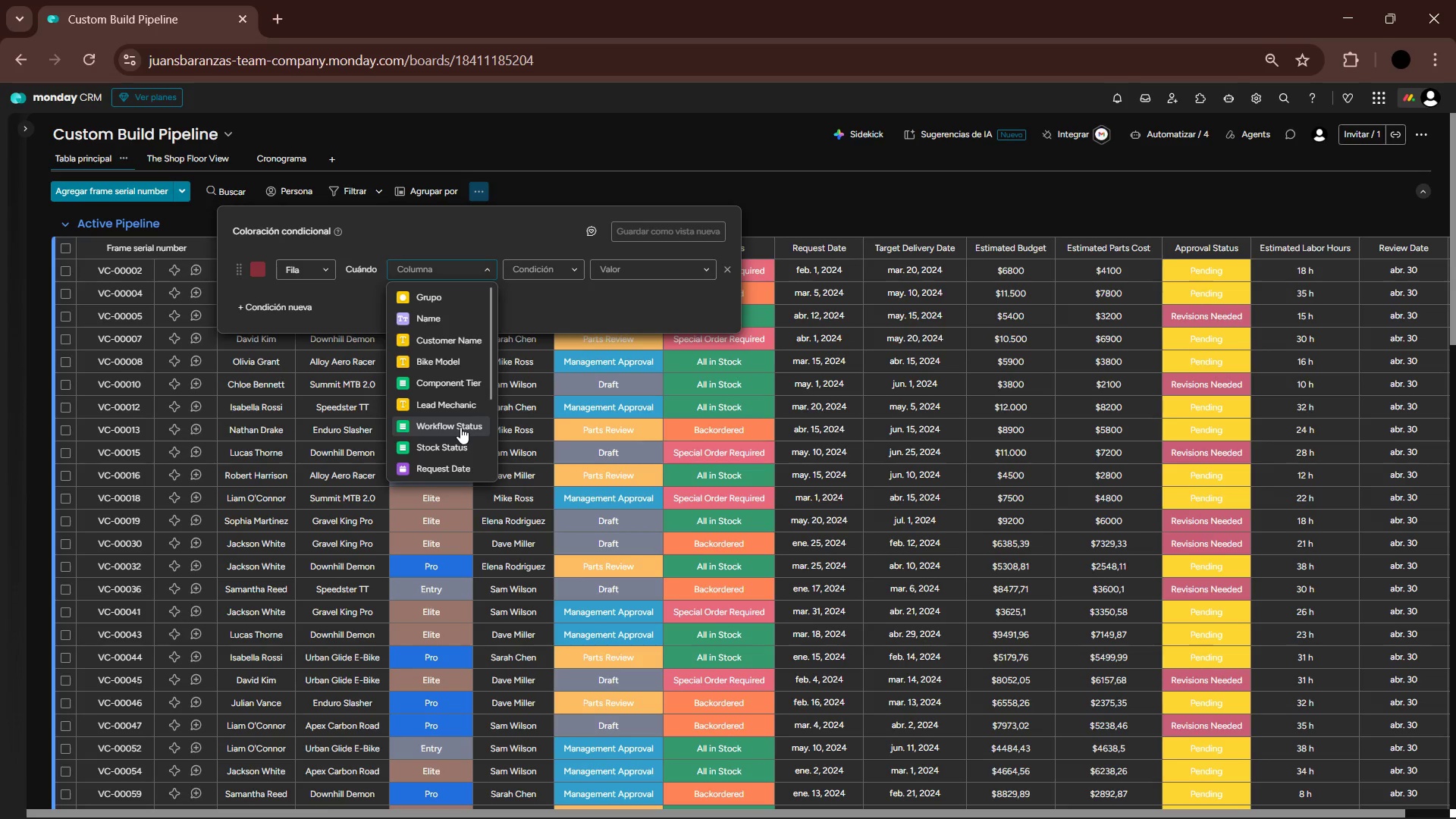 
wait(11.27)
 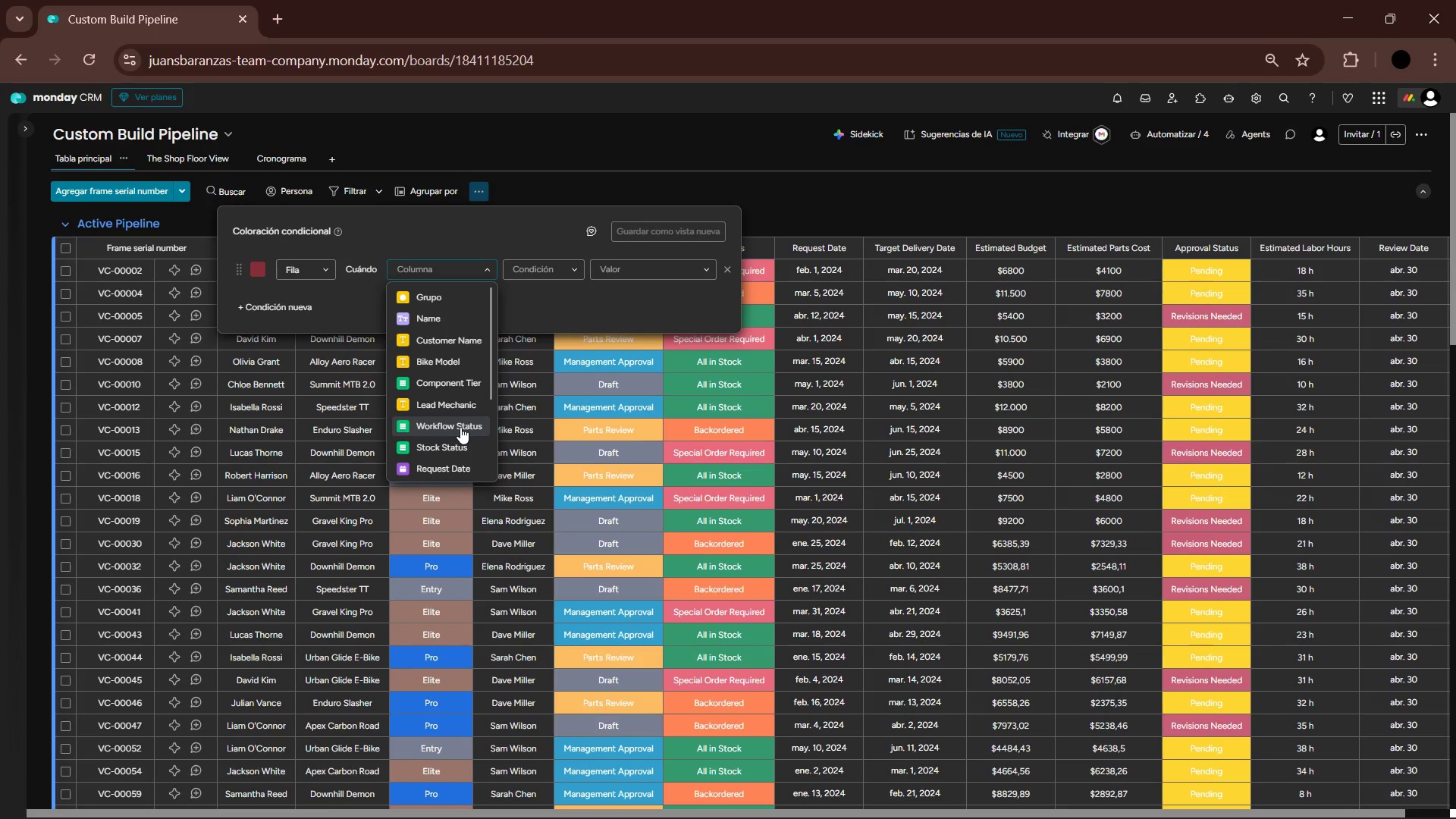 
left_click([632, 189])
 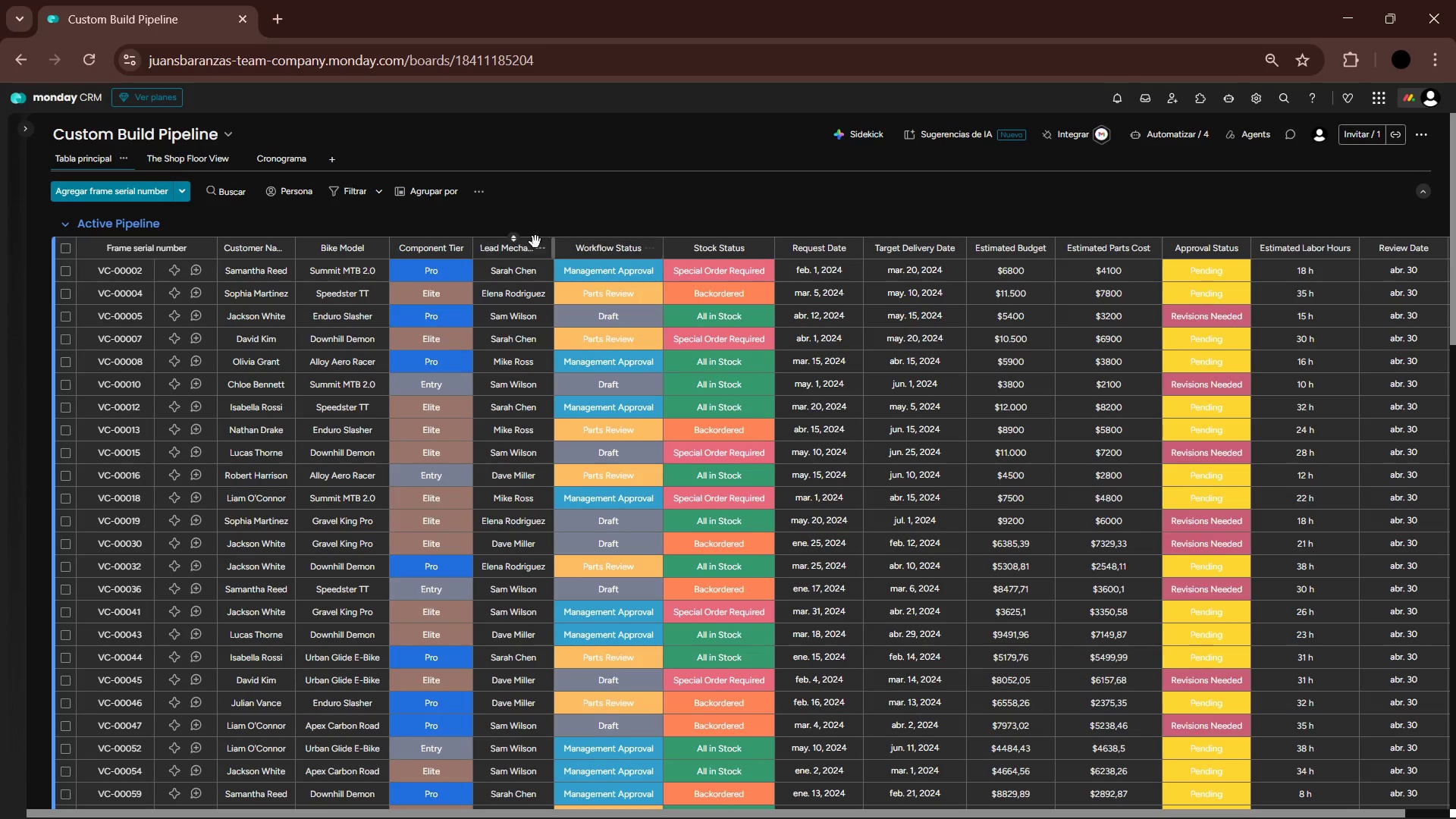 
left_click([487, 190])
 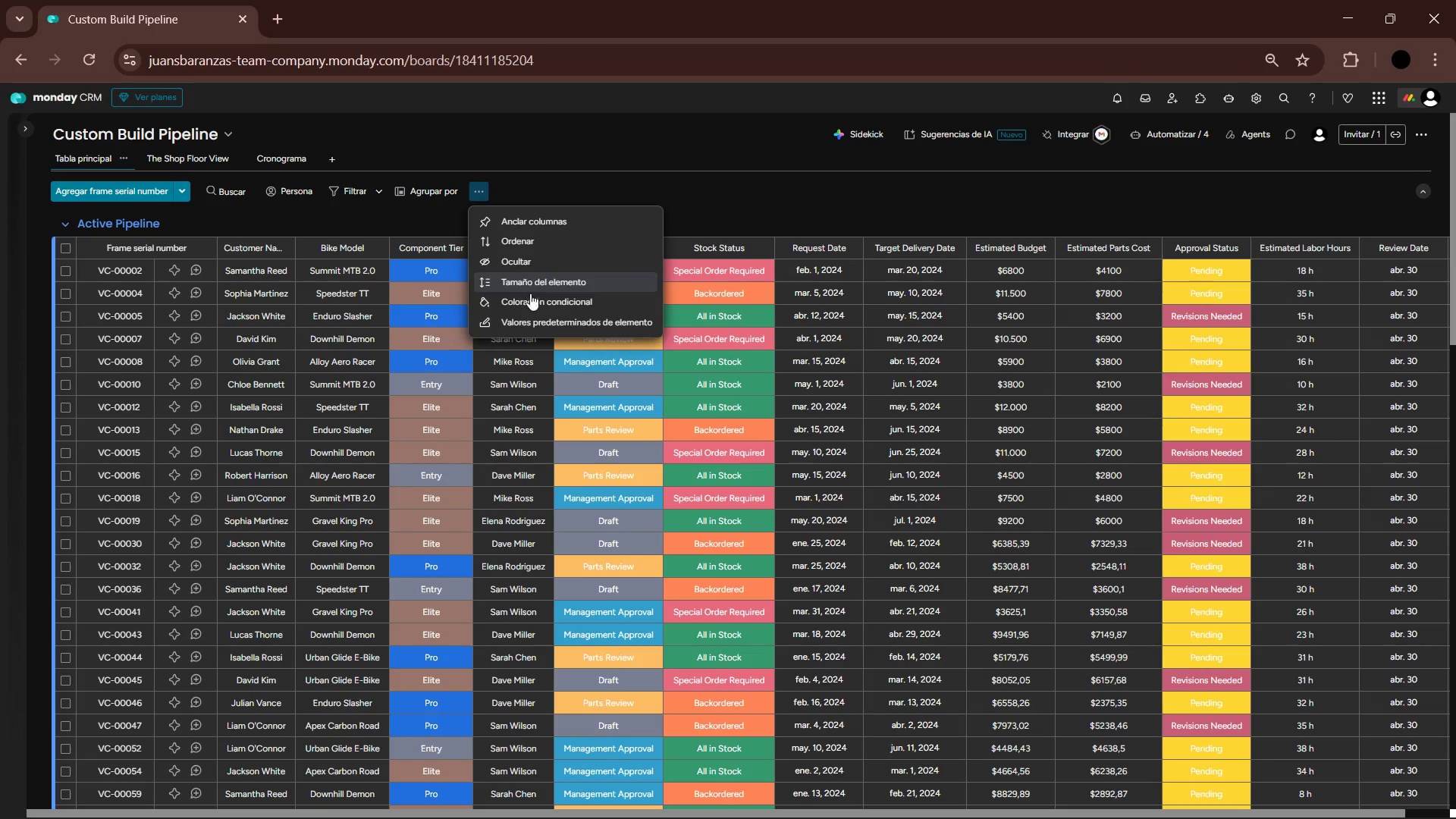 
left_click([535, 301])
 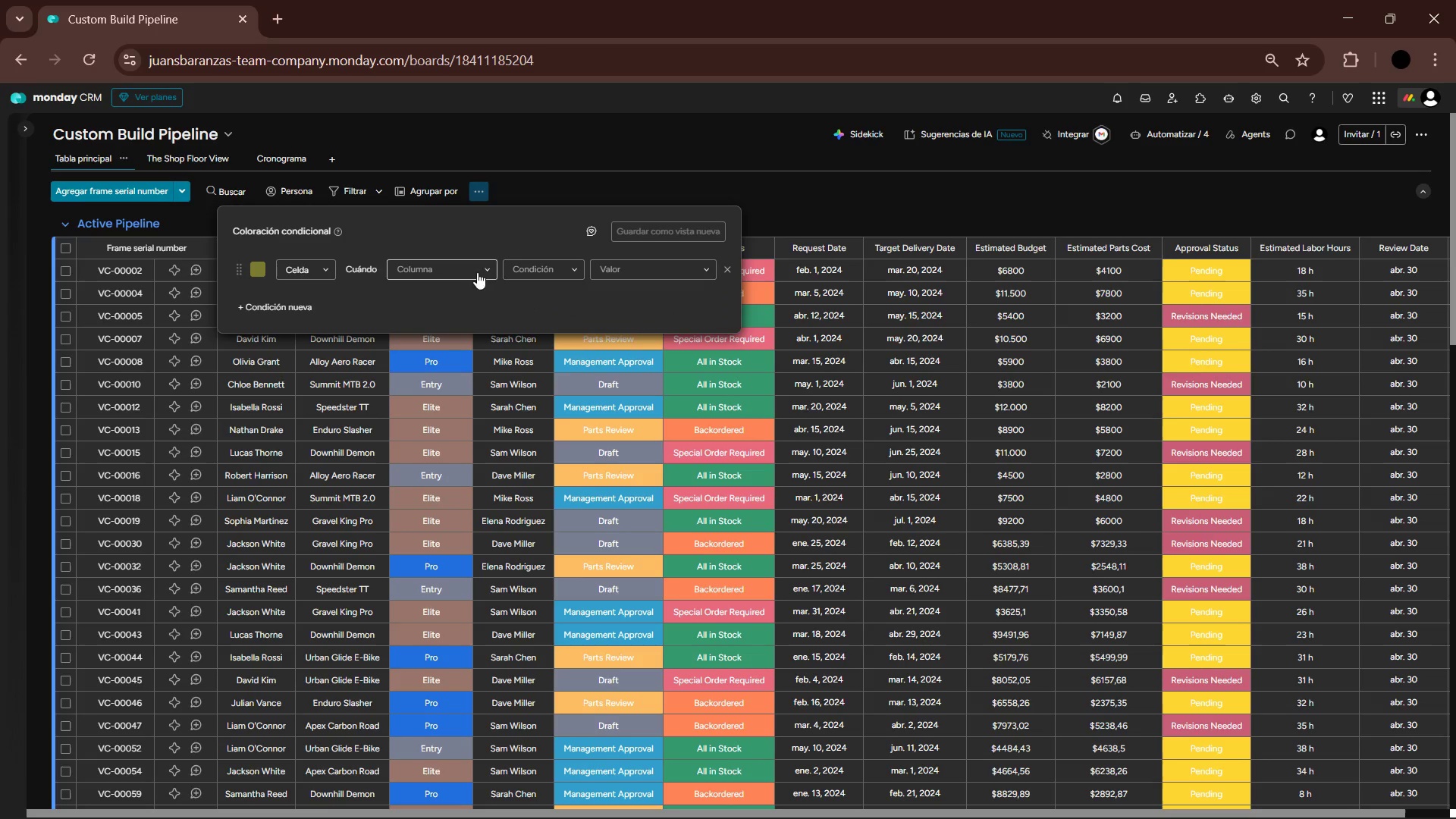 
left_click([477, 266])
 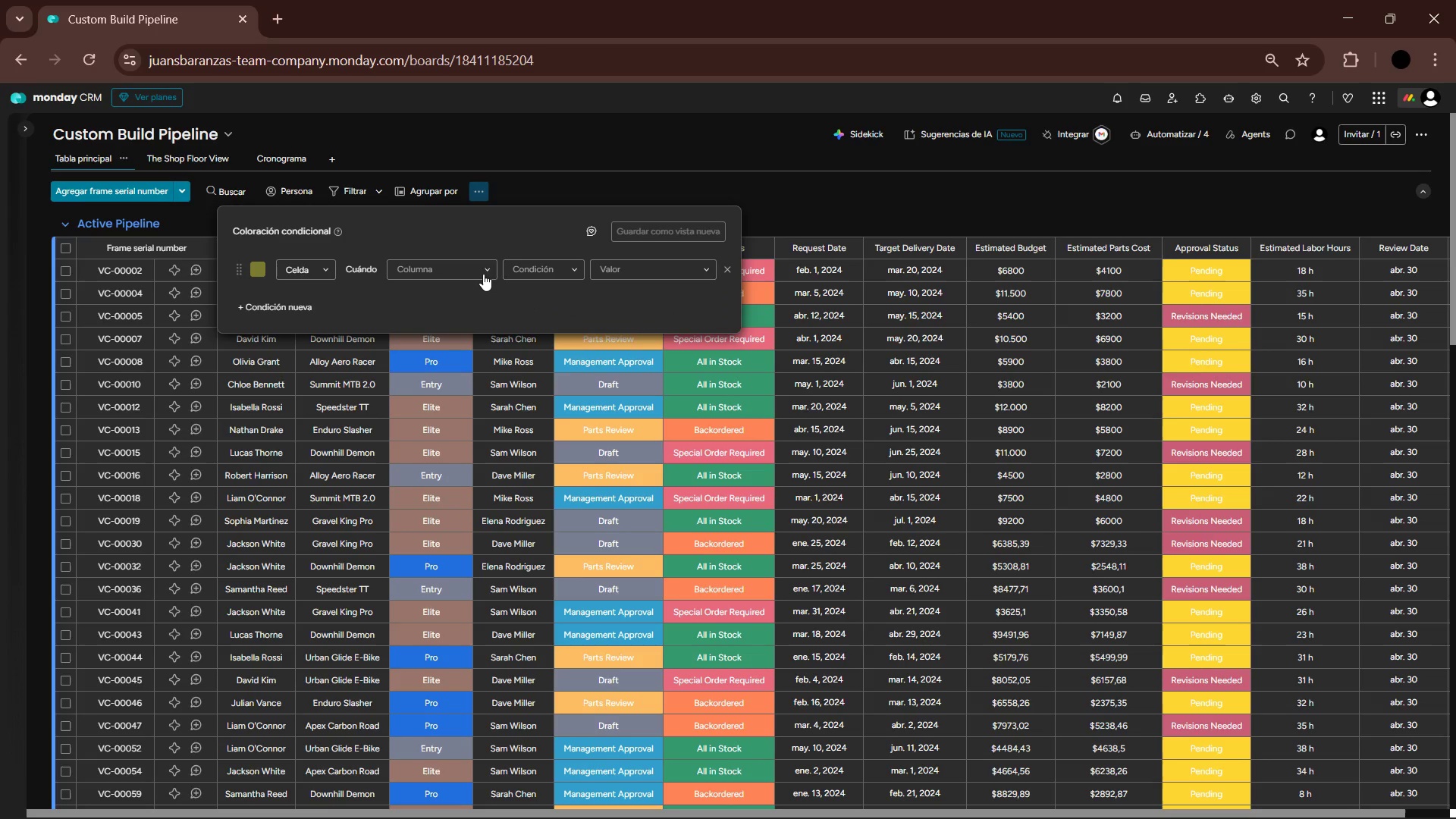 
left_click([492, 273])
 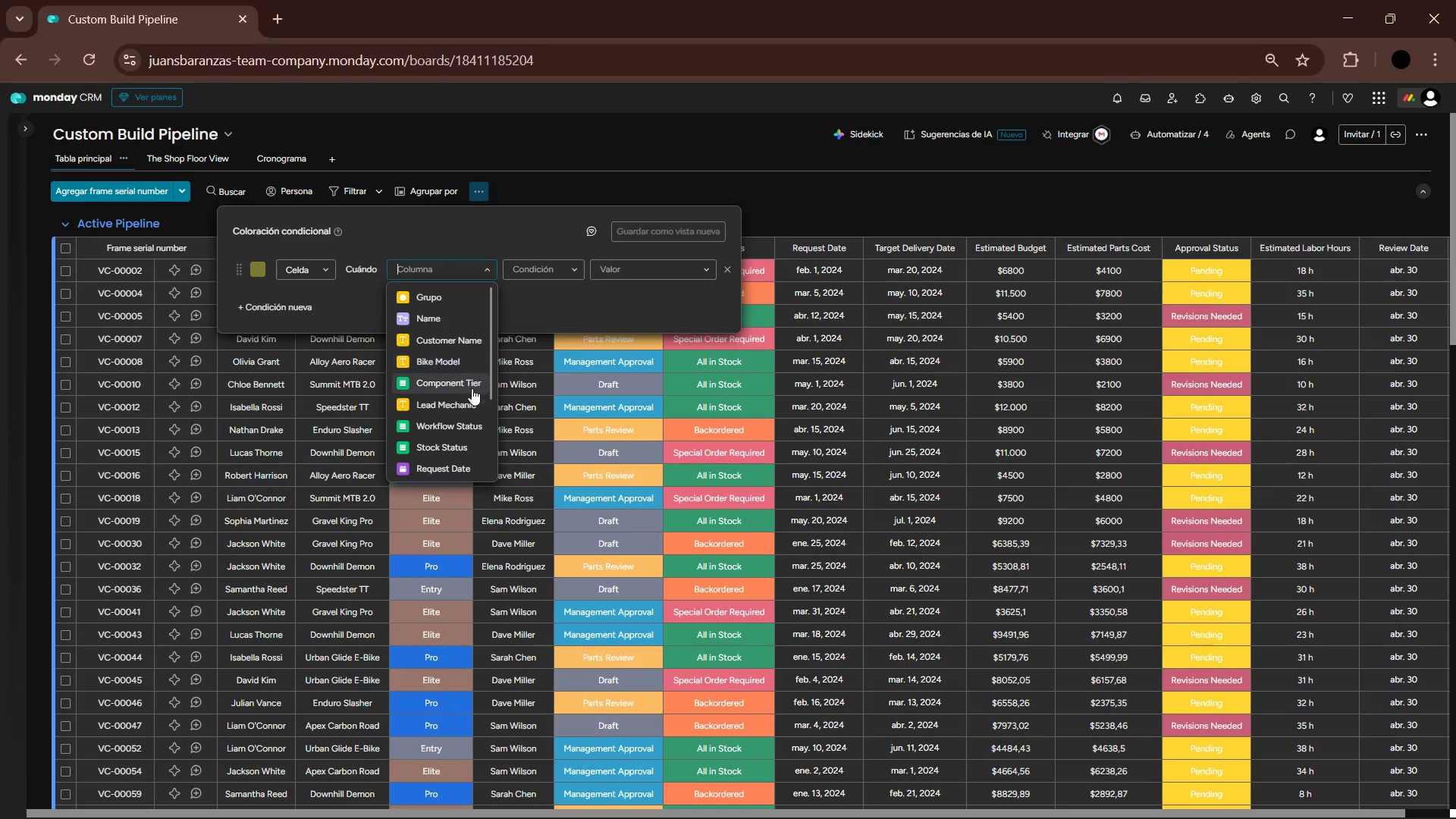 
left_click([471, 422])
 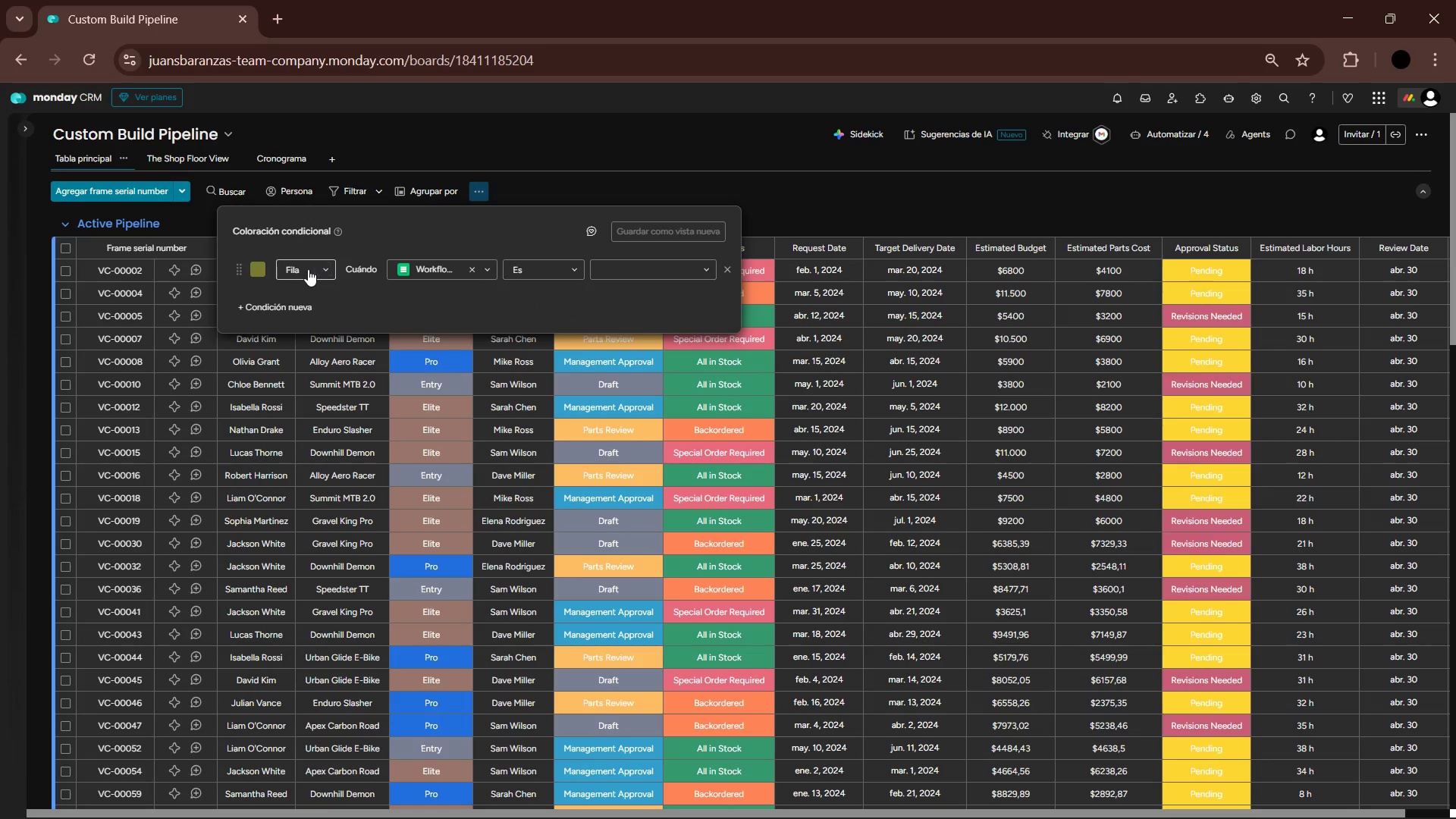 
left_click([331, 268])
 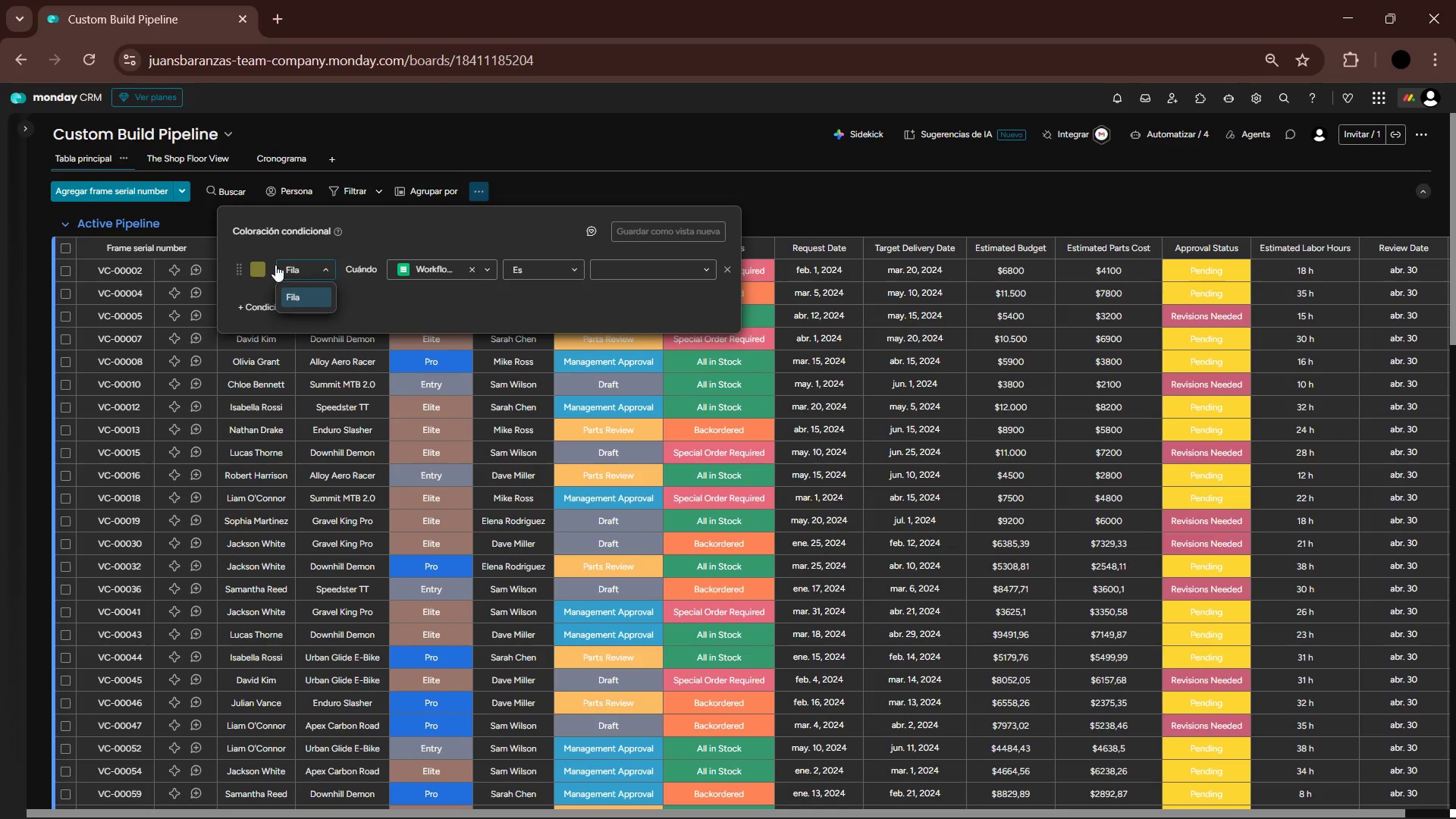 
left_click([264, 265])
 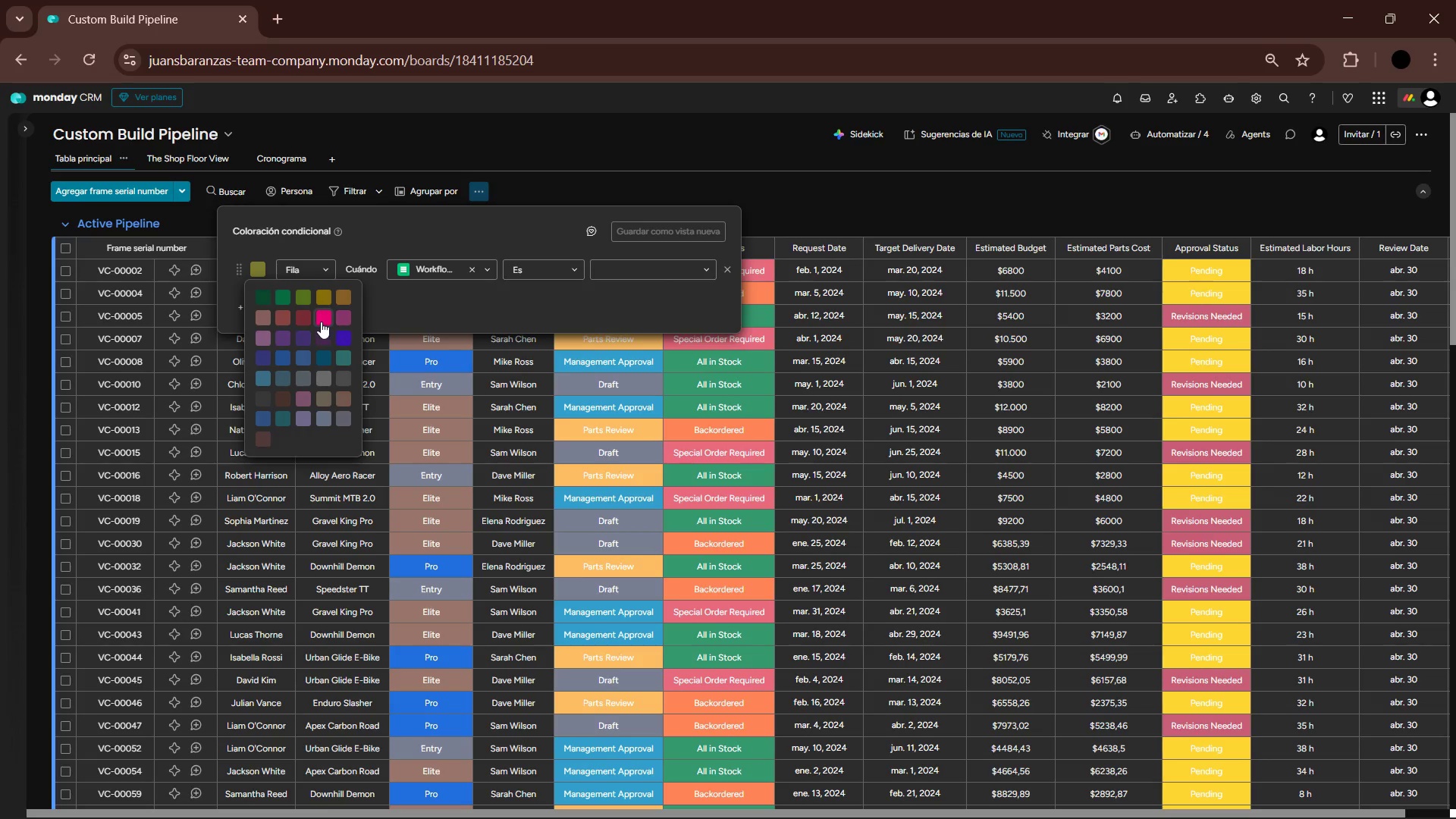 
left_click([302, 314])
 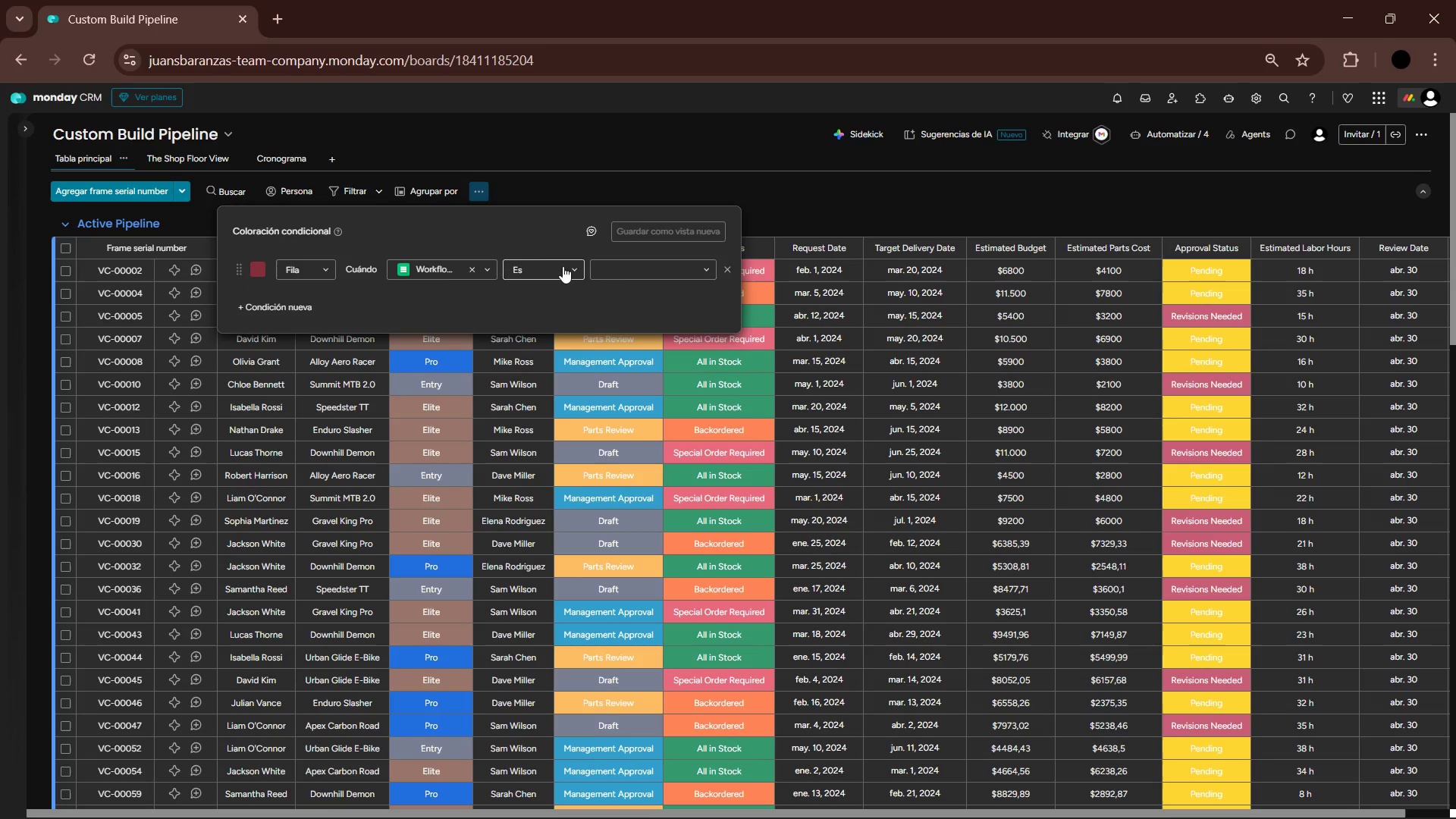 
left_click([630, 267])
 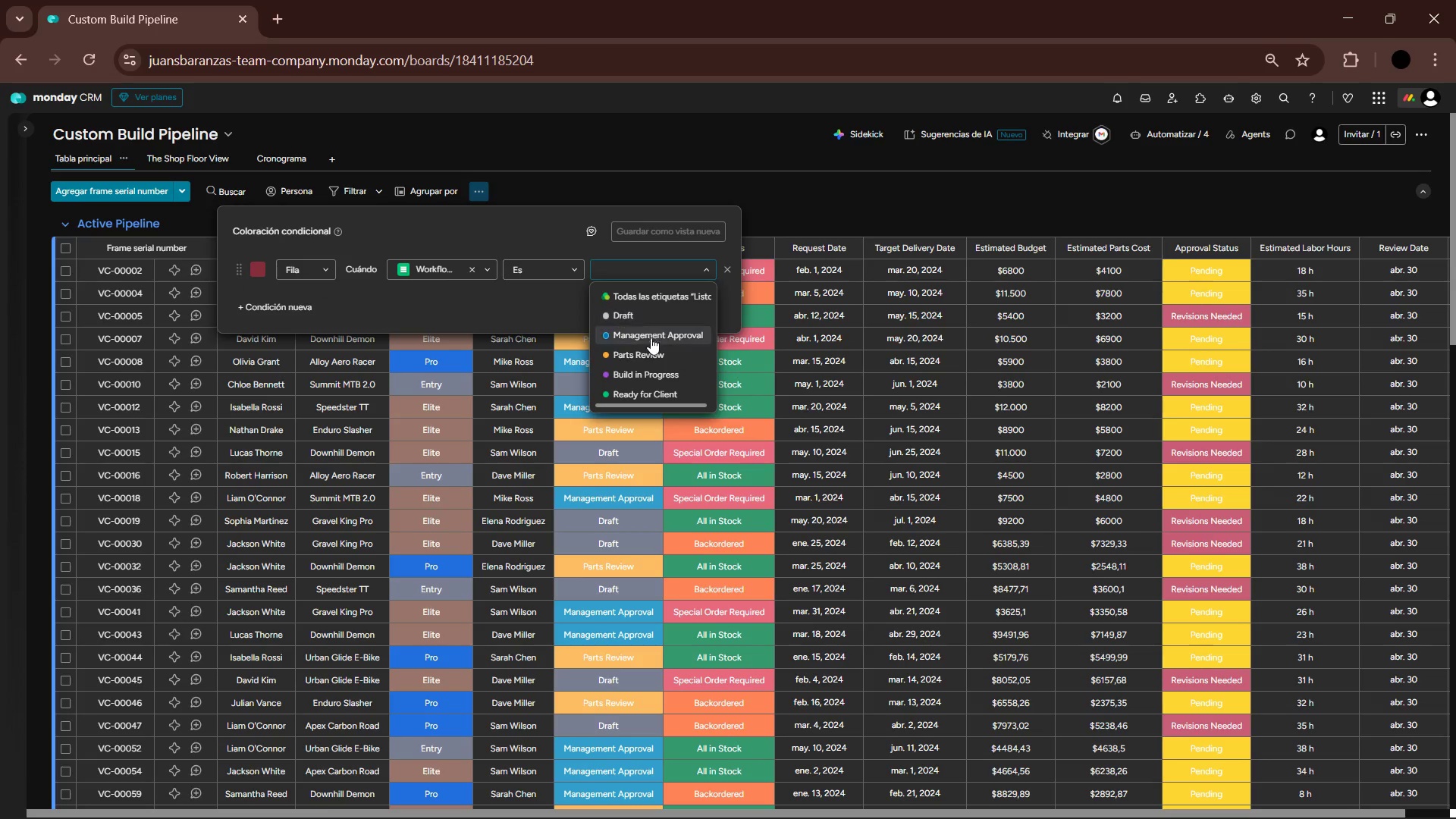 
left_click([650, 351])
 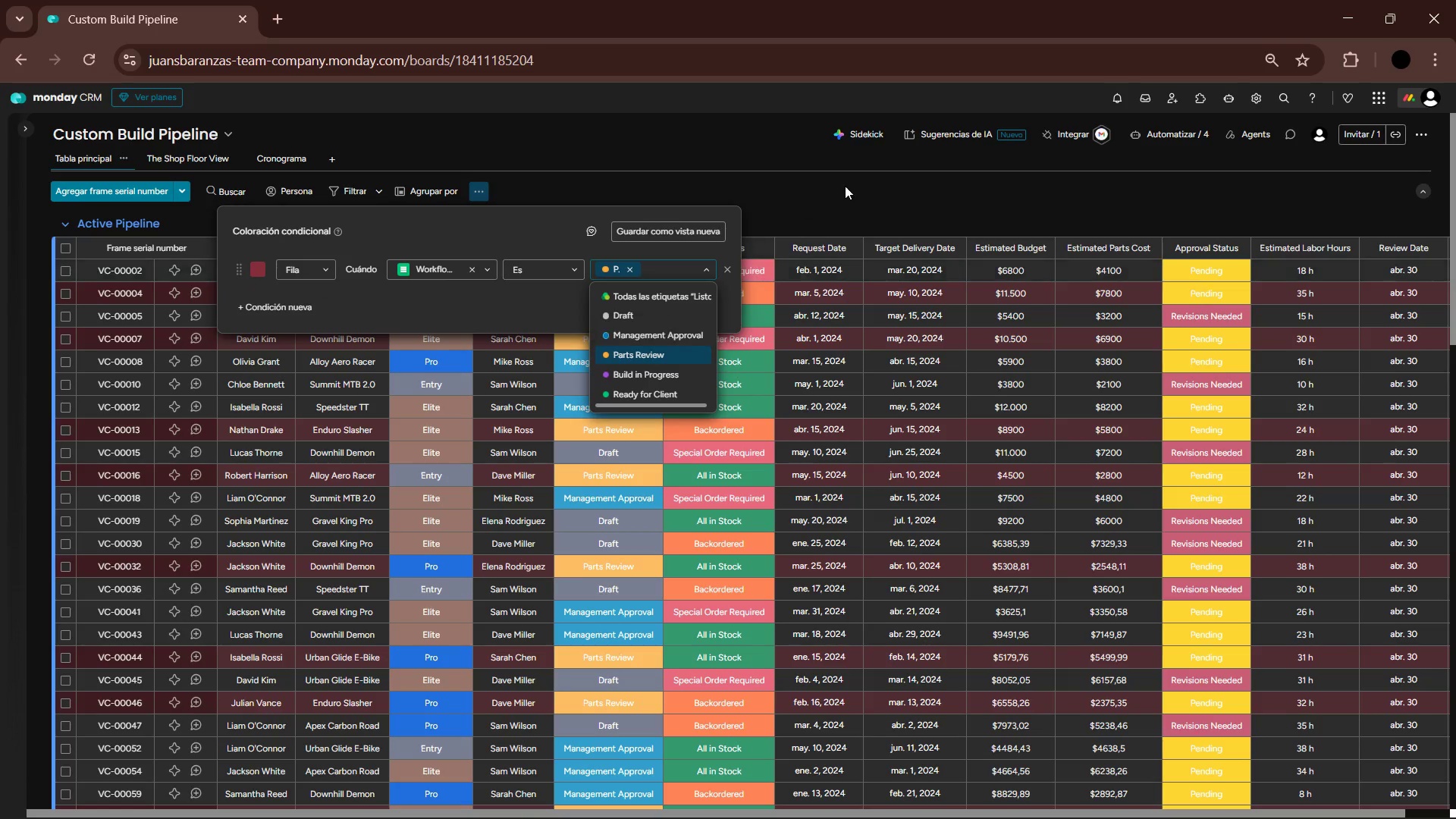 
left_click([846, 184])
 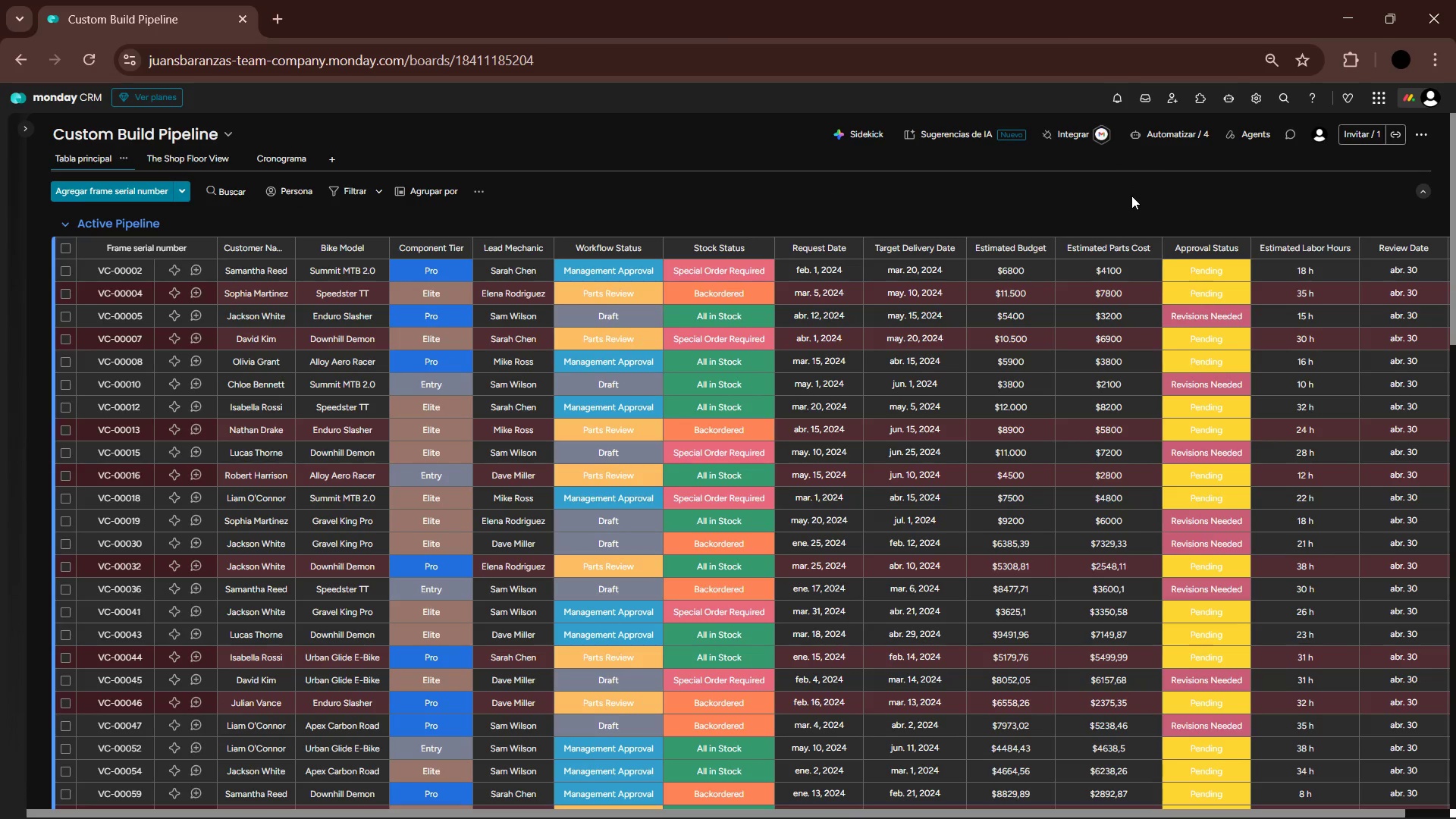 
key(PrintScreen)
 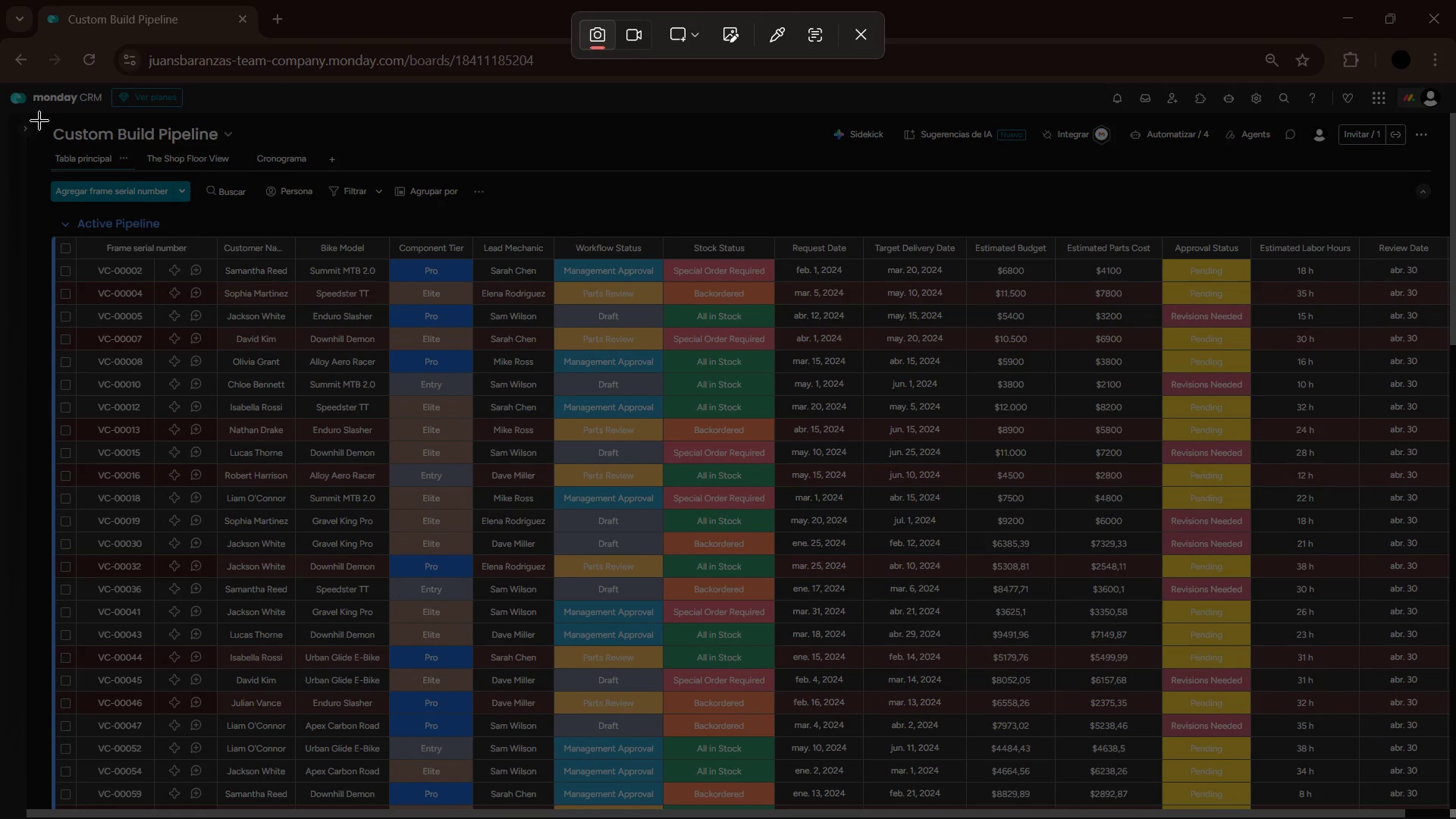 
left_click_drag(start_coordinate=[39, 121], to_coordinate=[1455, 818])
 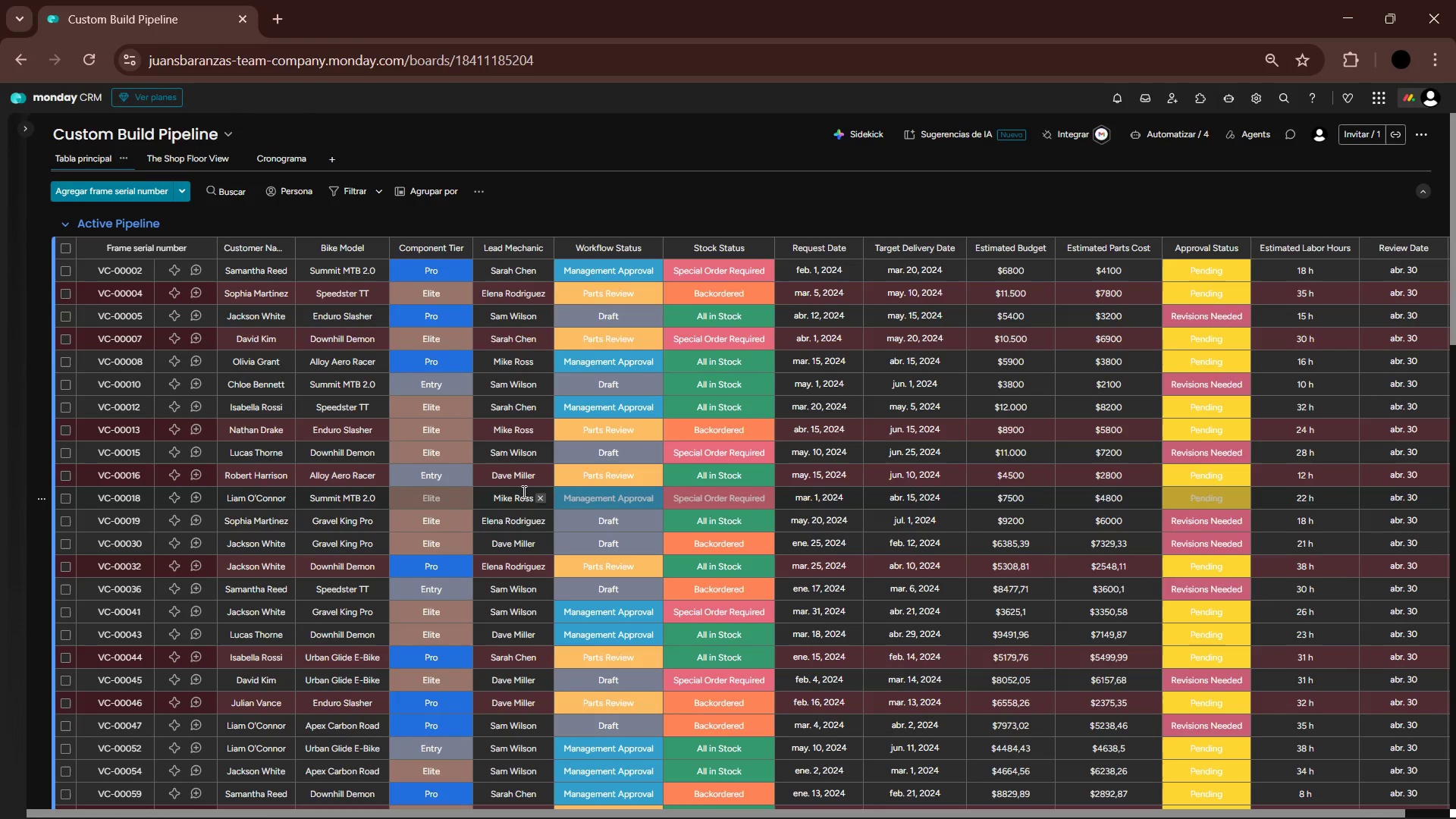 
scroll: coordinate [516, 488], scroll_direction: down, amount: 5.0
 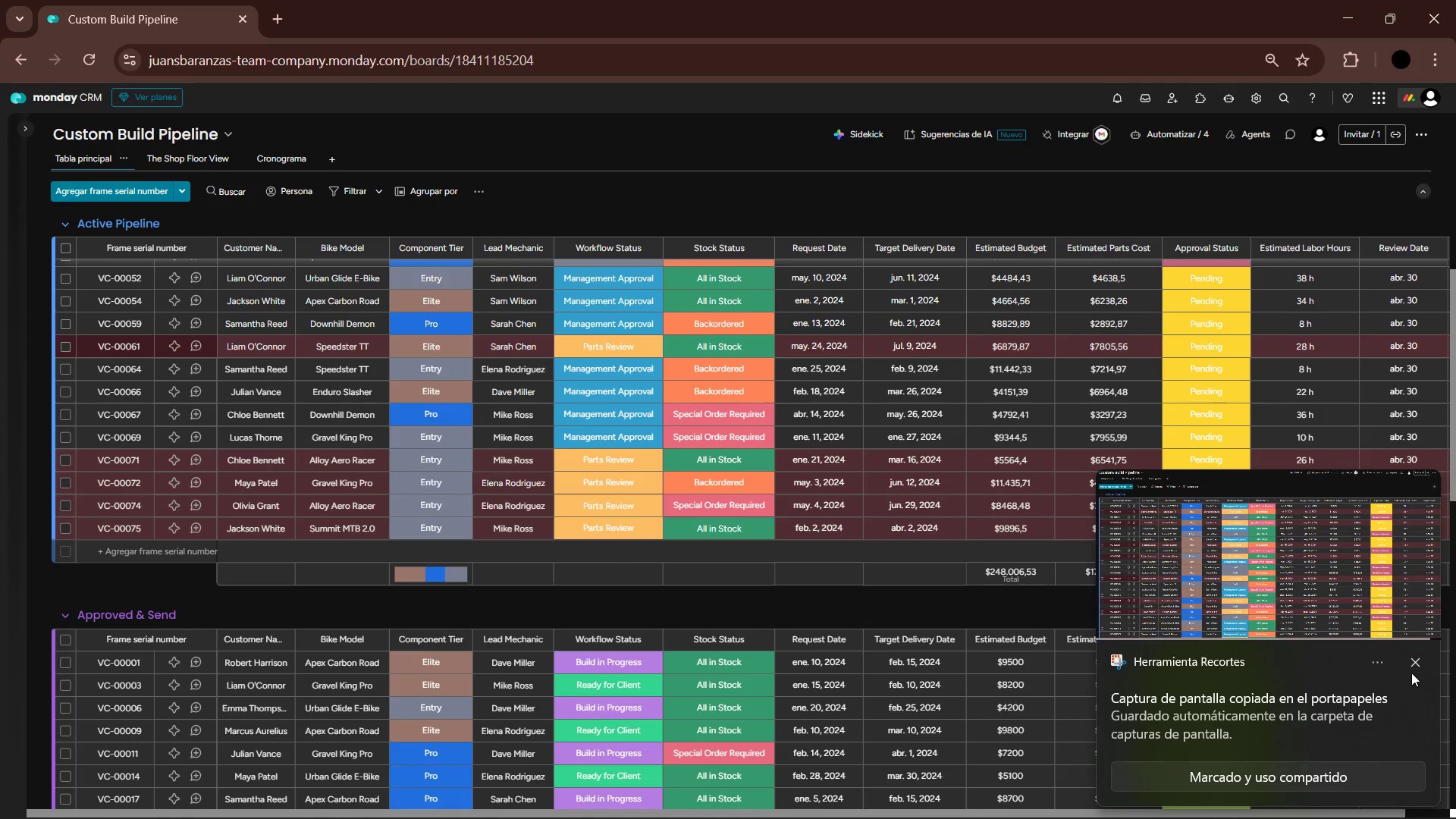 
left_click([1414, 662])
 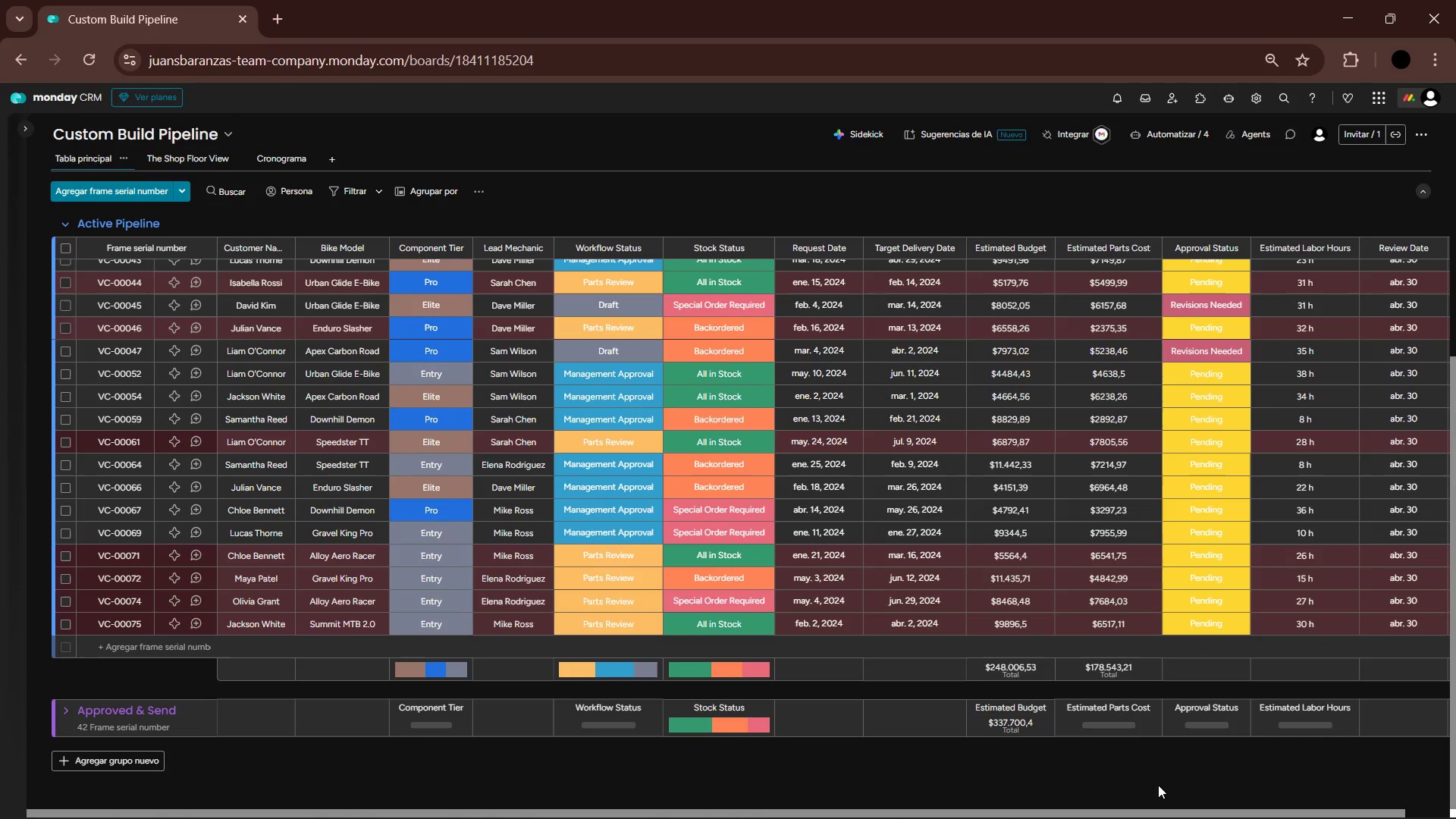 
key(PrintScreen)
 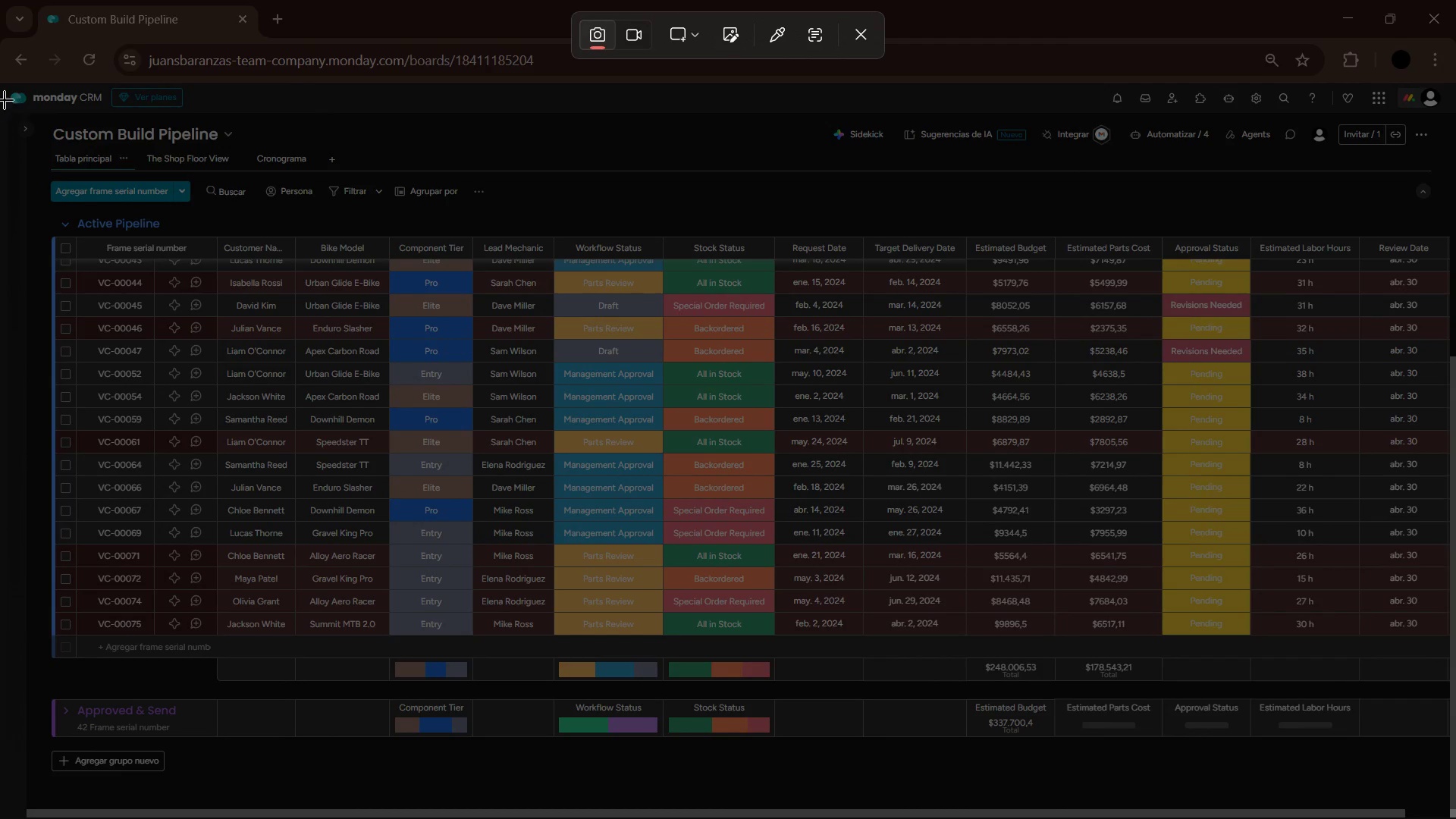 
left_click_drag(start_coordinate=[0, 86], to_coordinate=[1455, 818])
 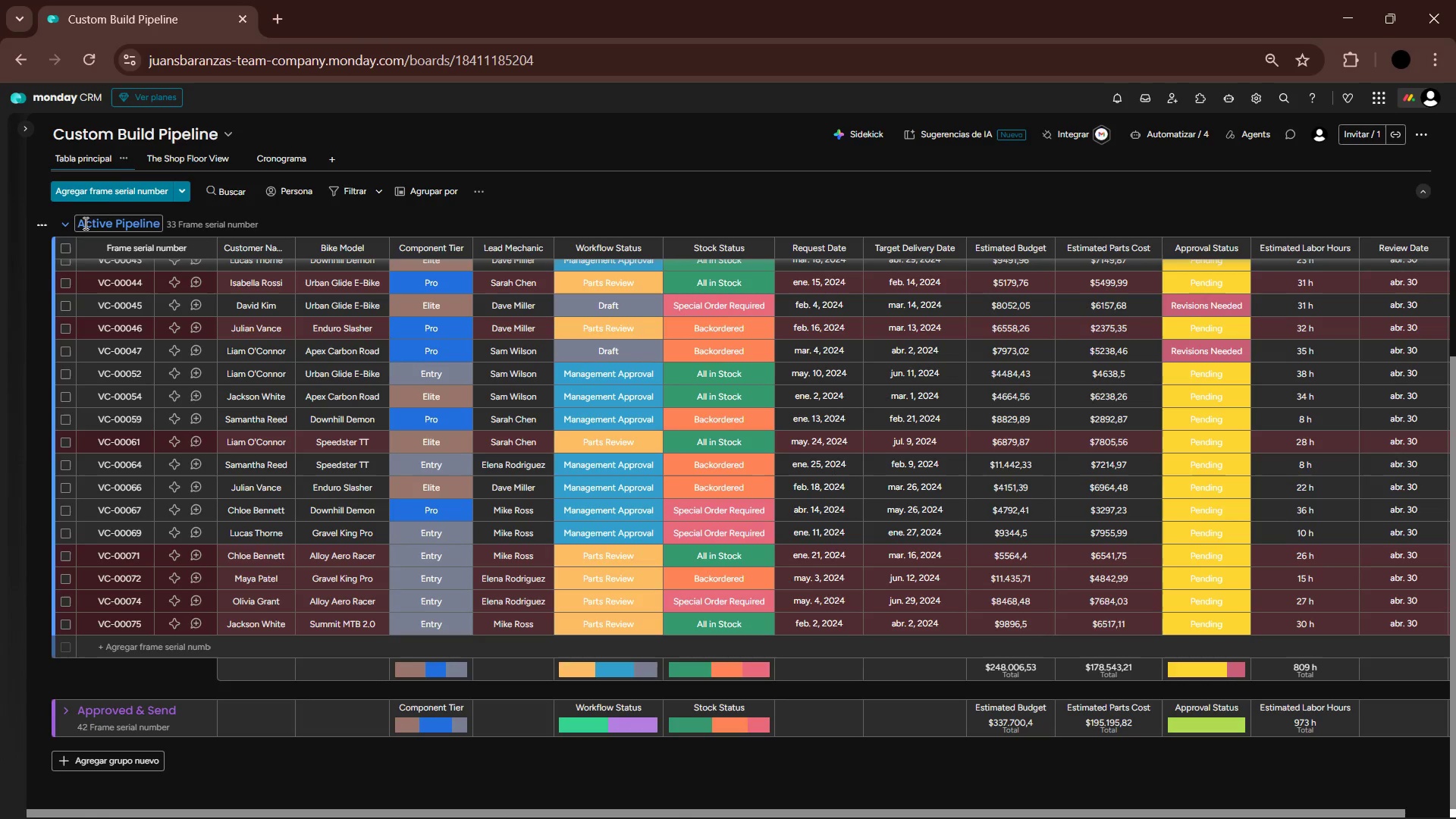 
left_click([70, 223])
 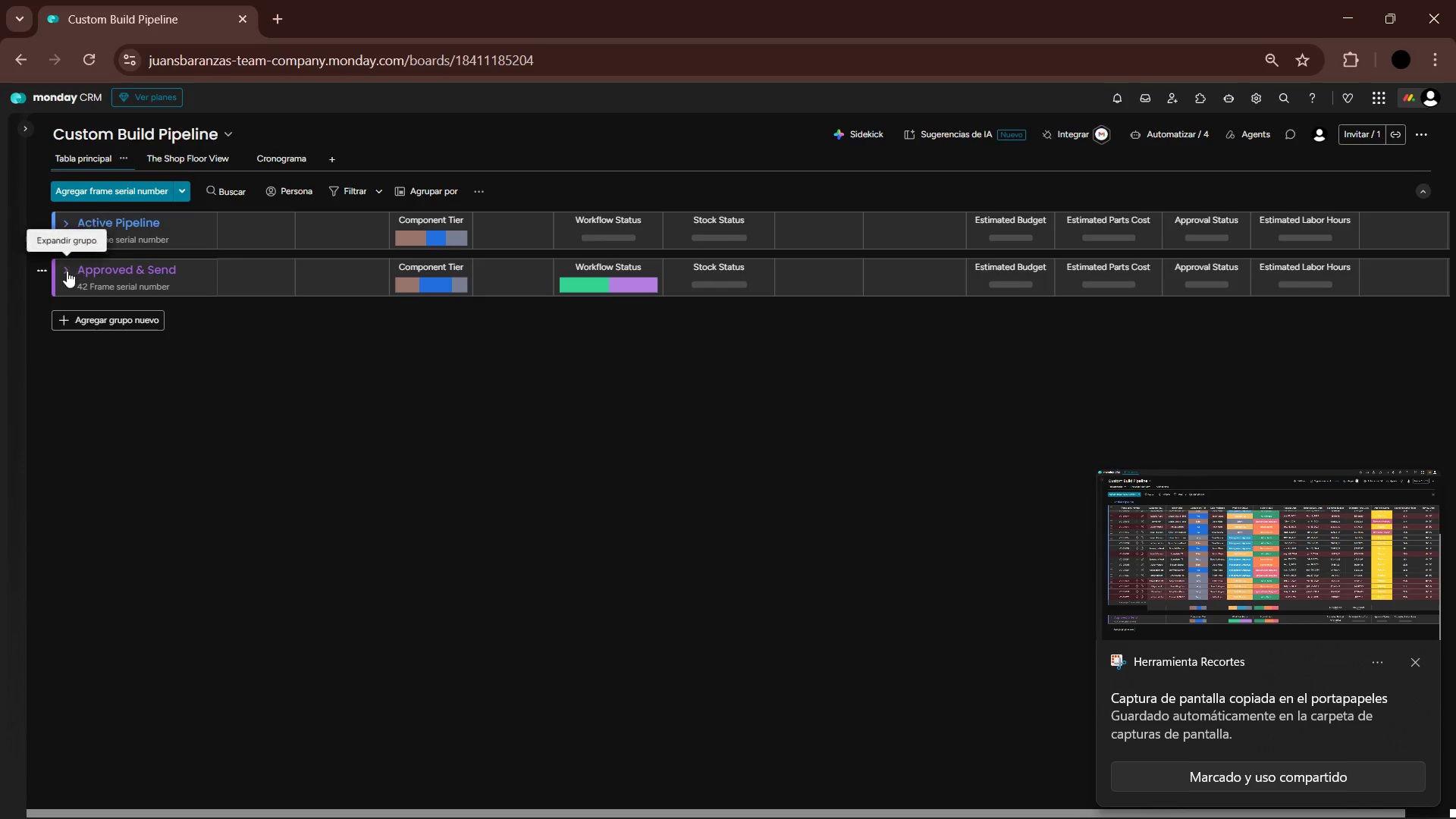 
left_click([66, 271])
 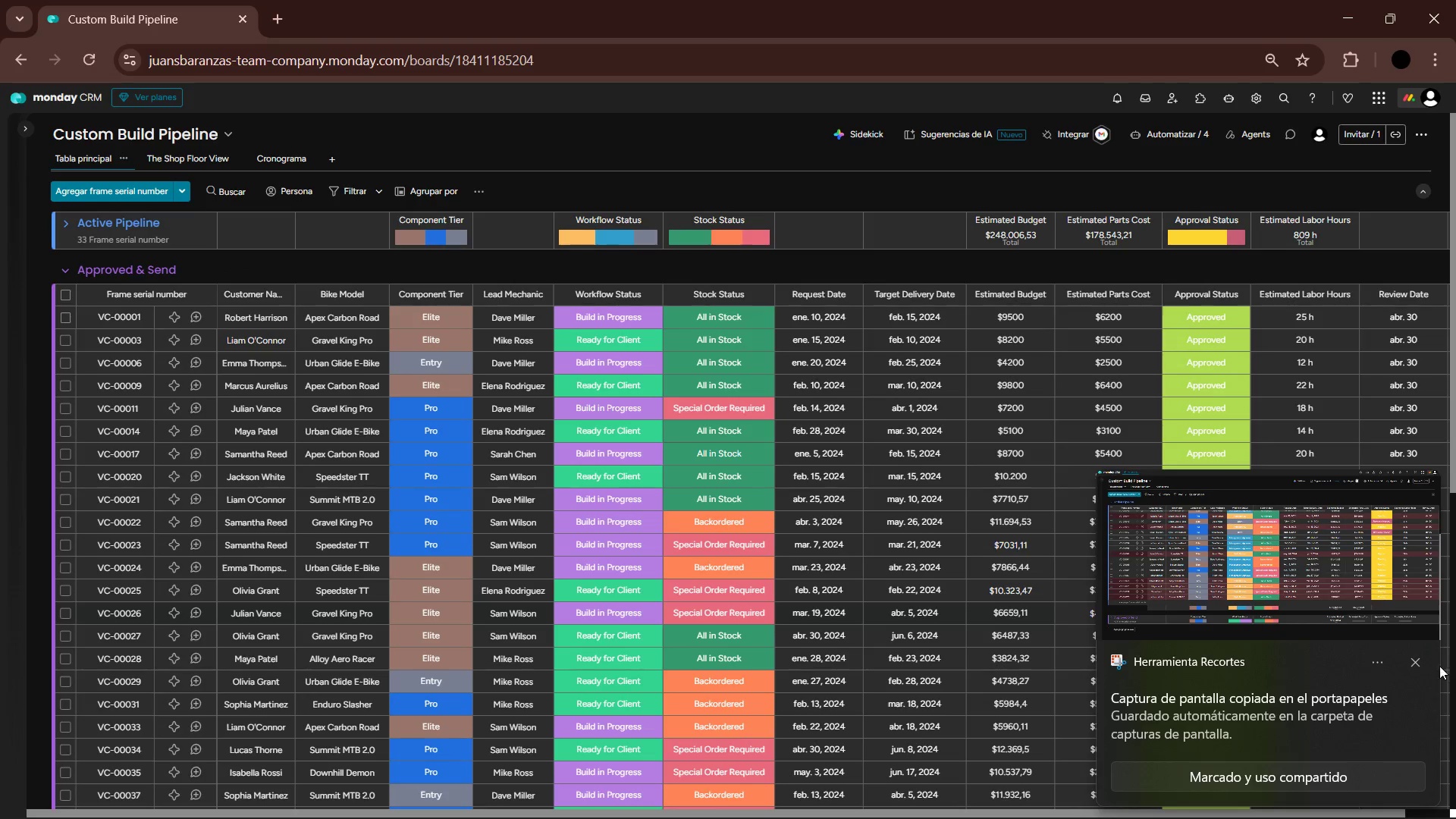 
left_click([1419, 658])
 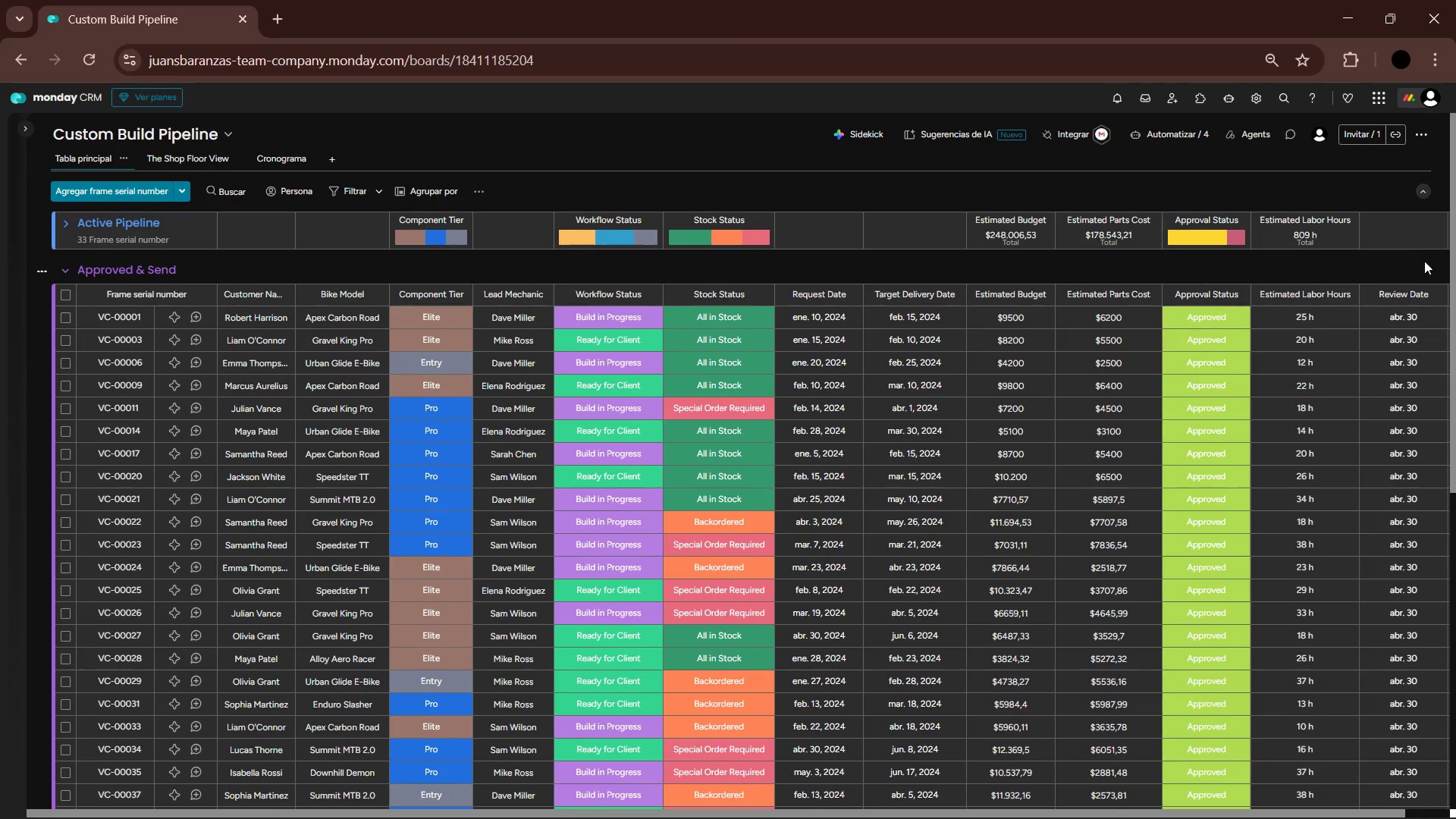 
wait(5.47)
 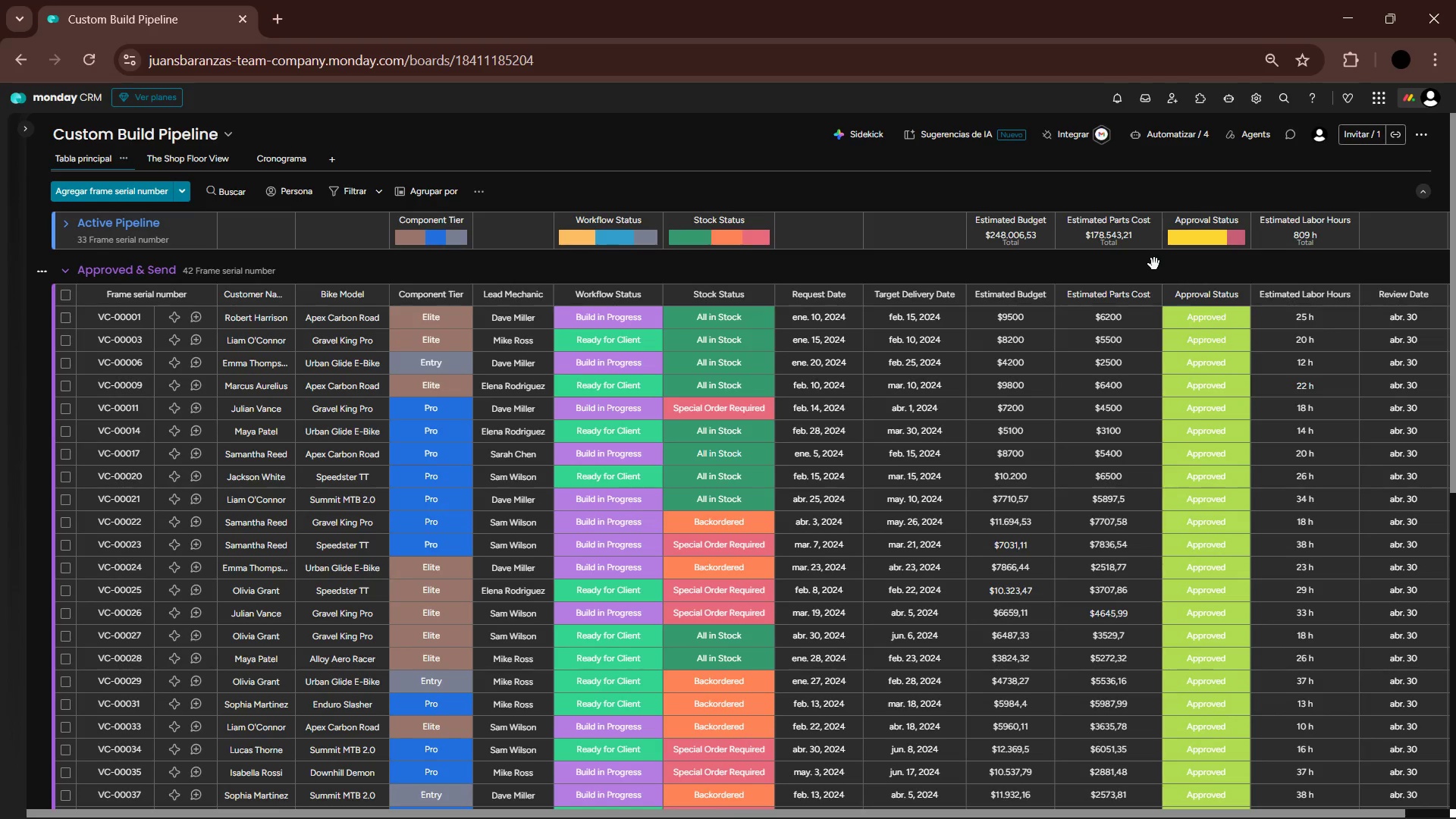 
key(PrintScreen)
 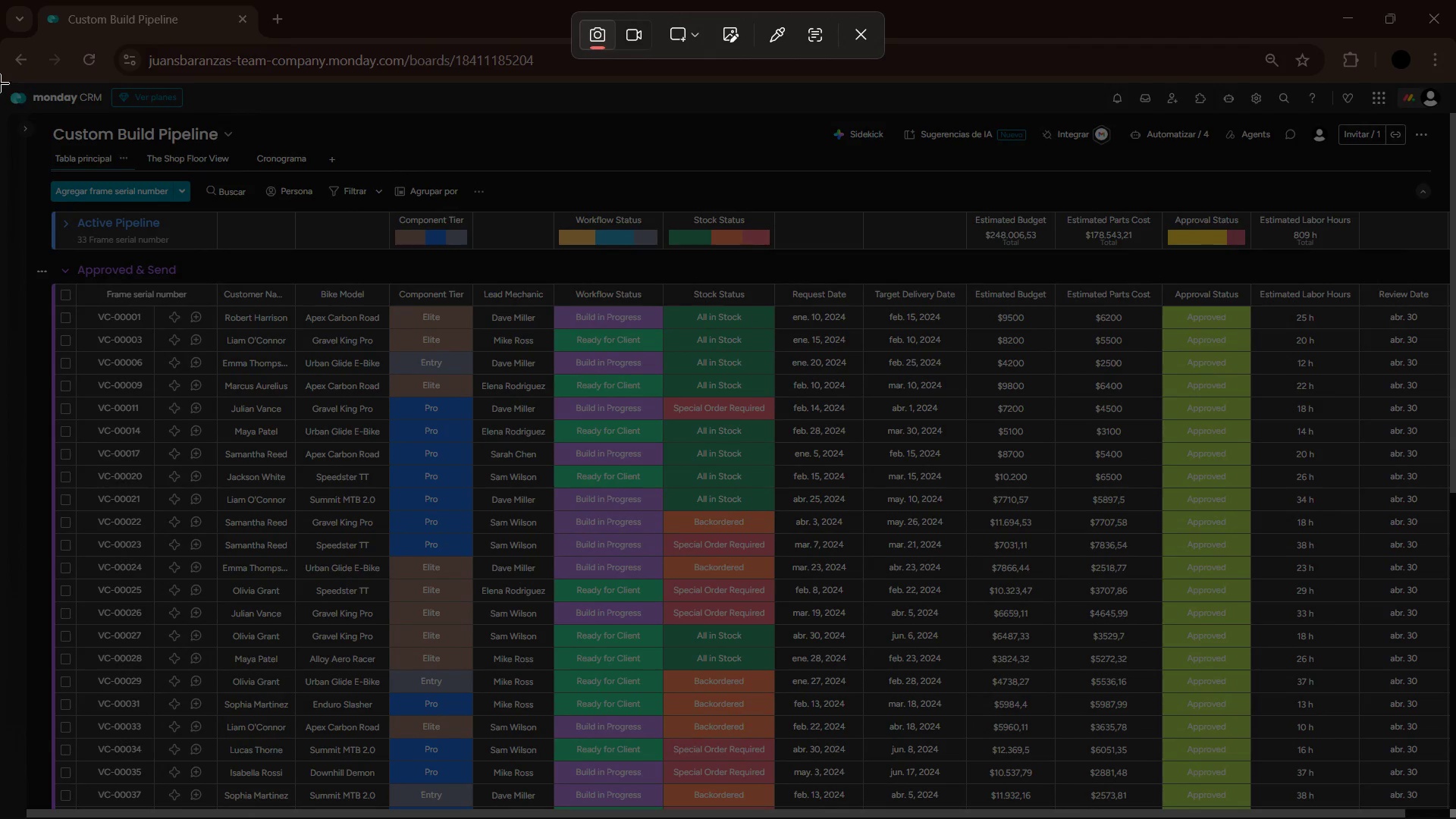 
left_click_drag(start_coordinate=[8, 85], to_coordinate=[1455, 818])
 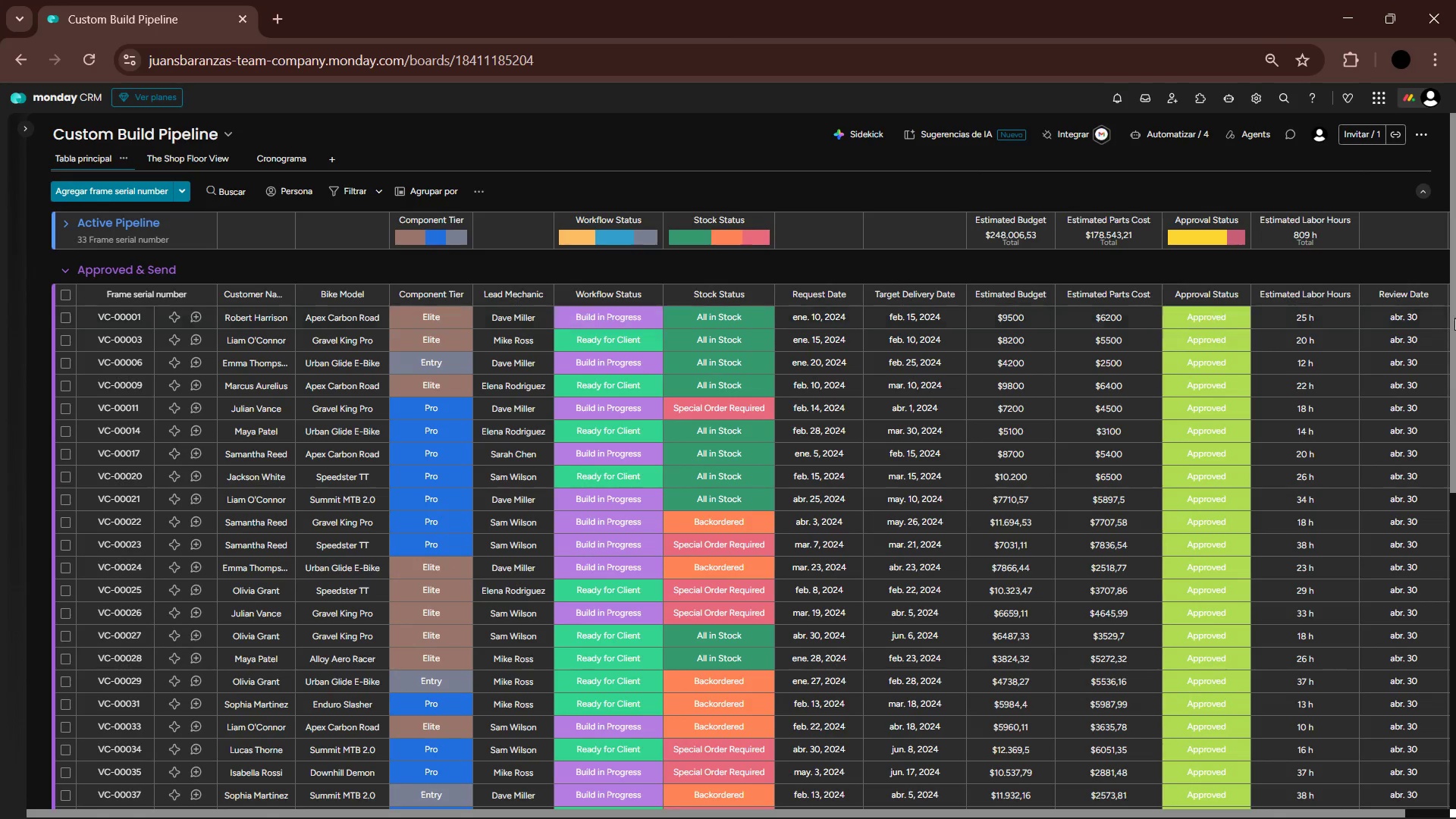 
left_click_drag(start_coordinate=[1453, 318], to_coordinate=[1455, 596])
 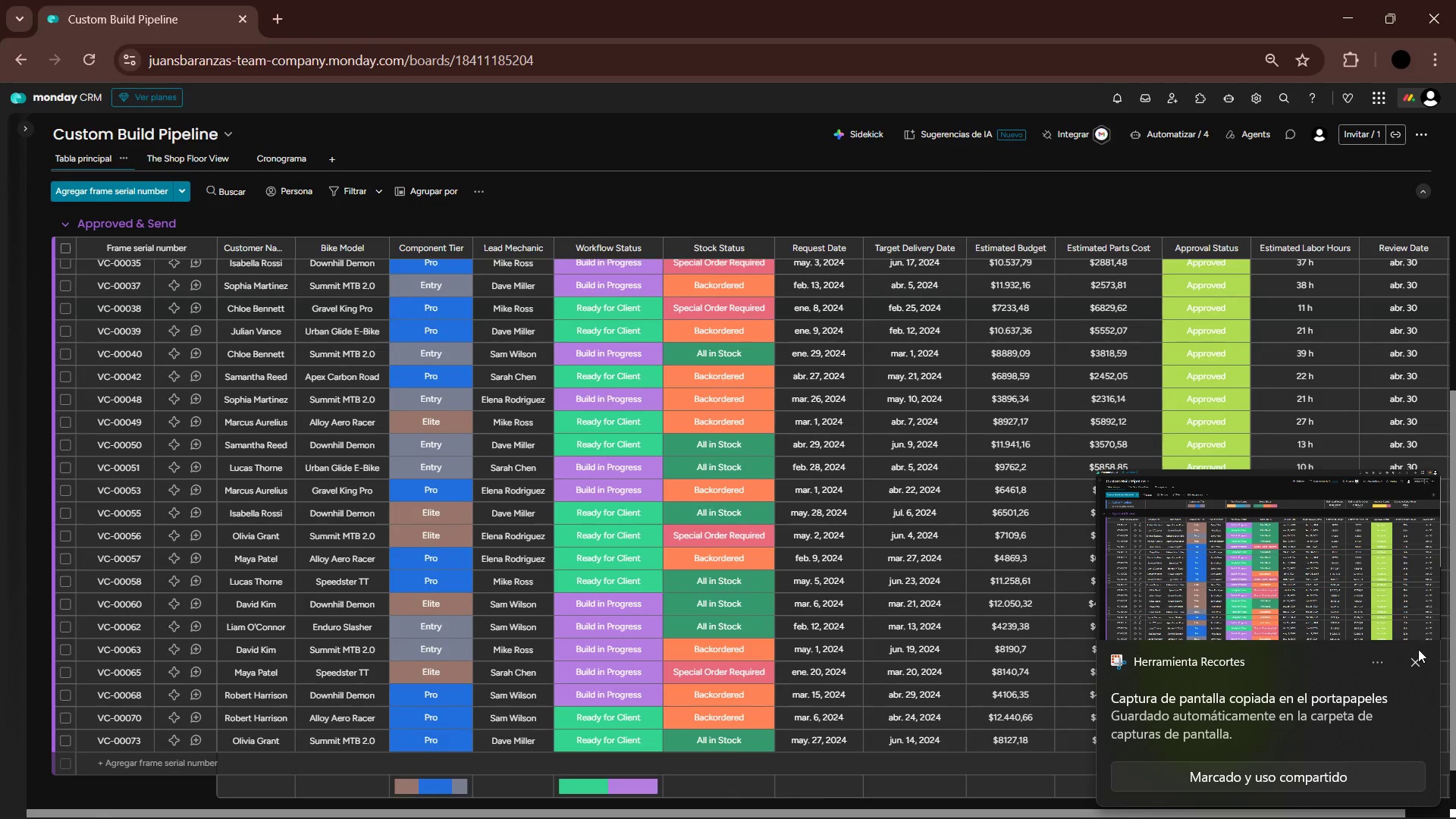 
left_click_drag(start_coordinate=[1416, 659], to_coordinate=[1412, 660])
 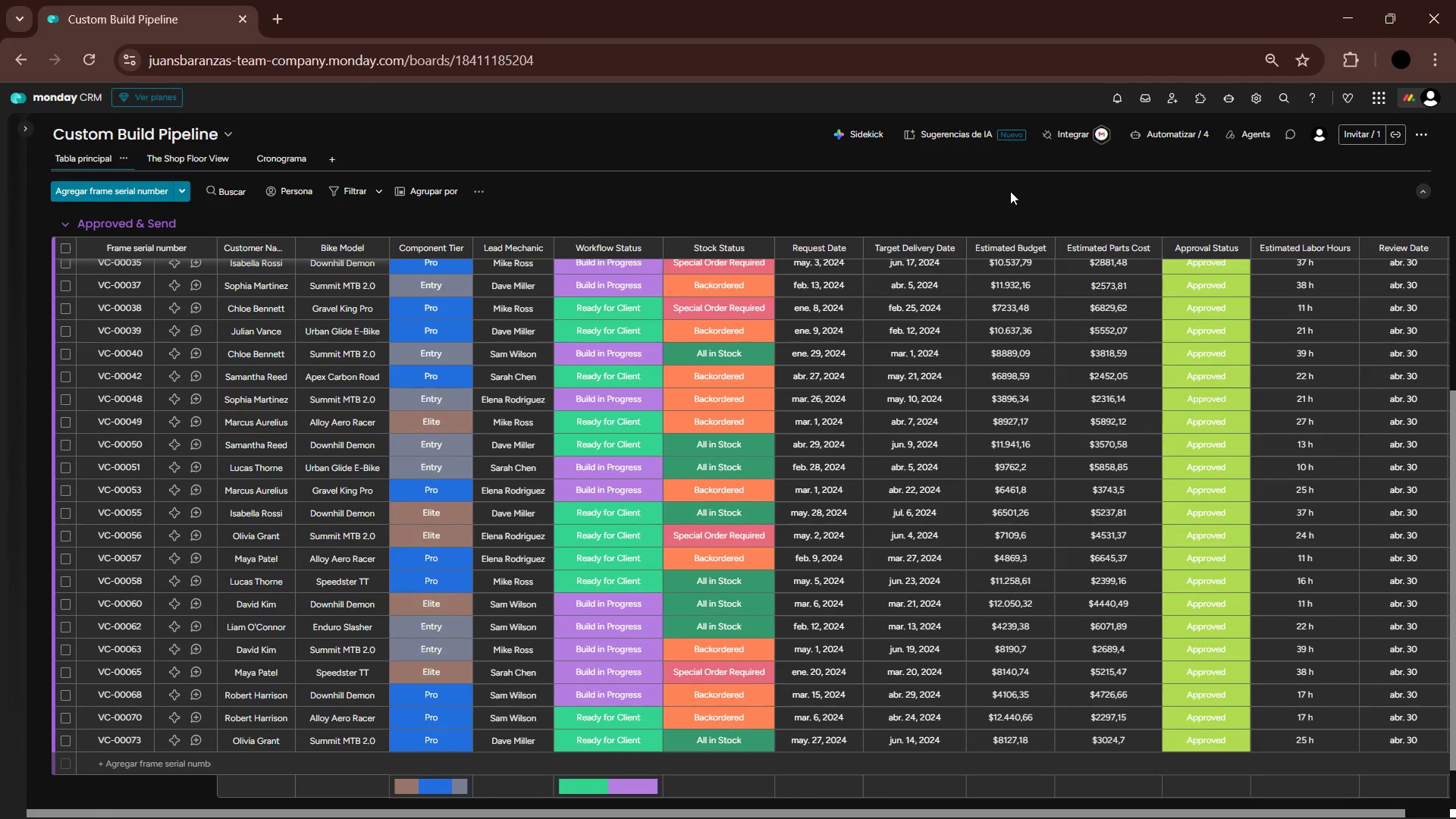 
key(PrintScreen)
 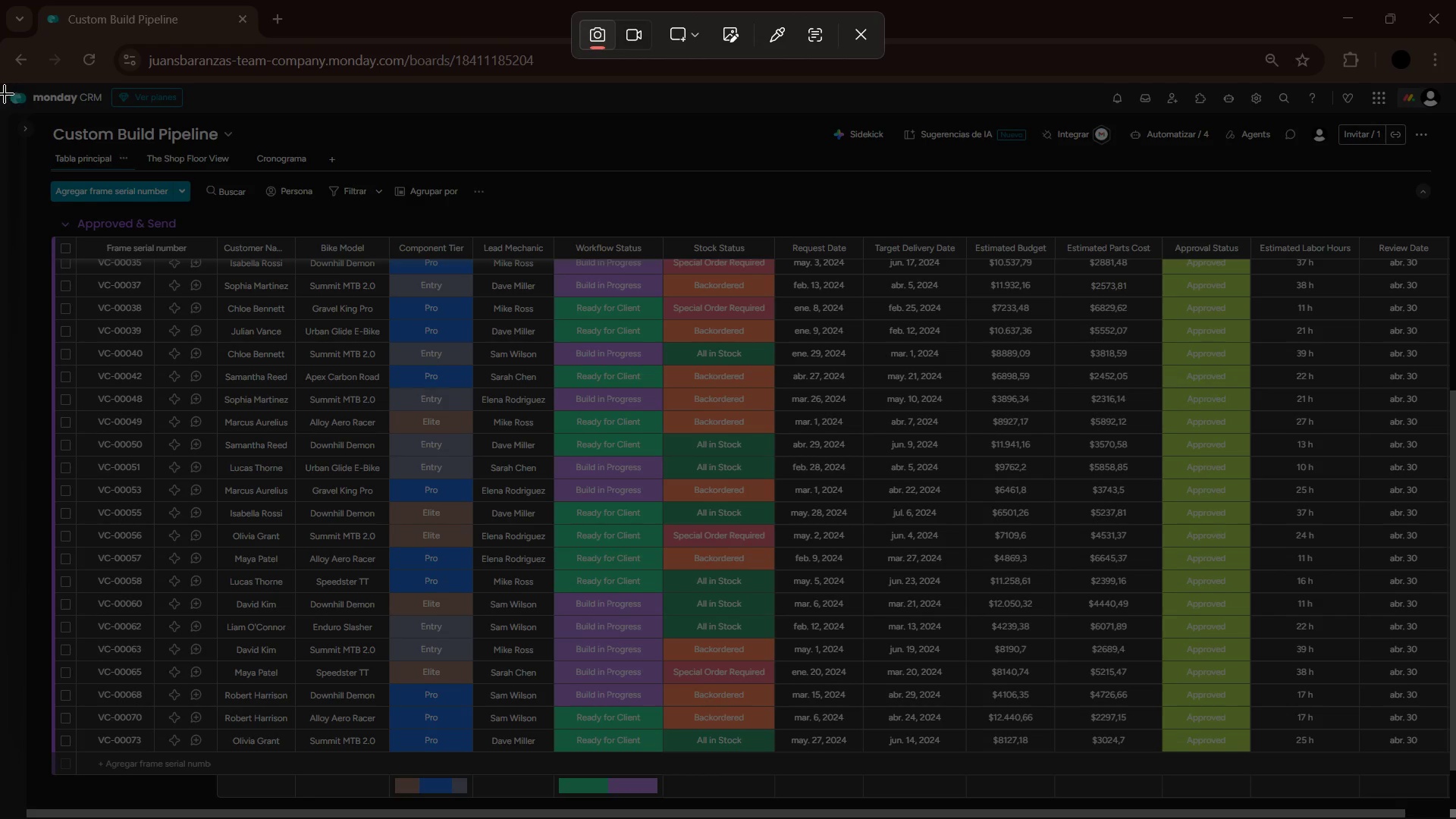 
left_click_drag(start_coordinate=[2, 86], to_coordinate=[1455, 818])
 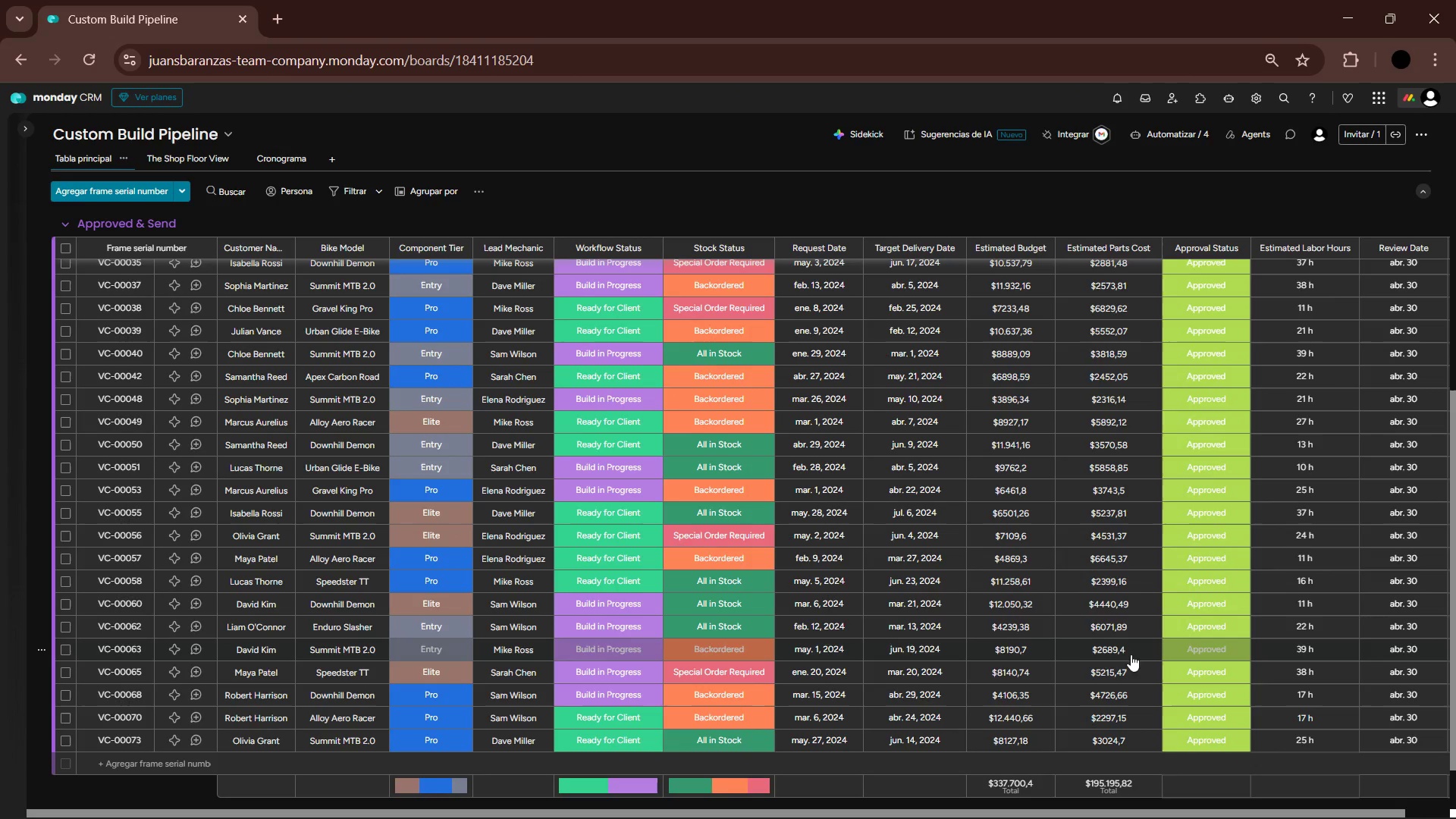 
scroll: coordinate [996, 624], scroll_direction: up, amount: 10.0
 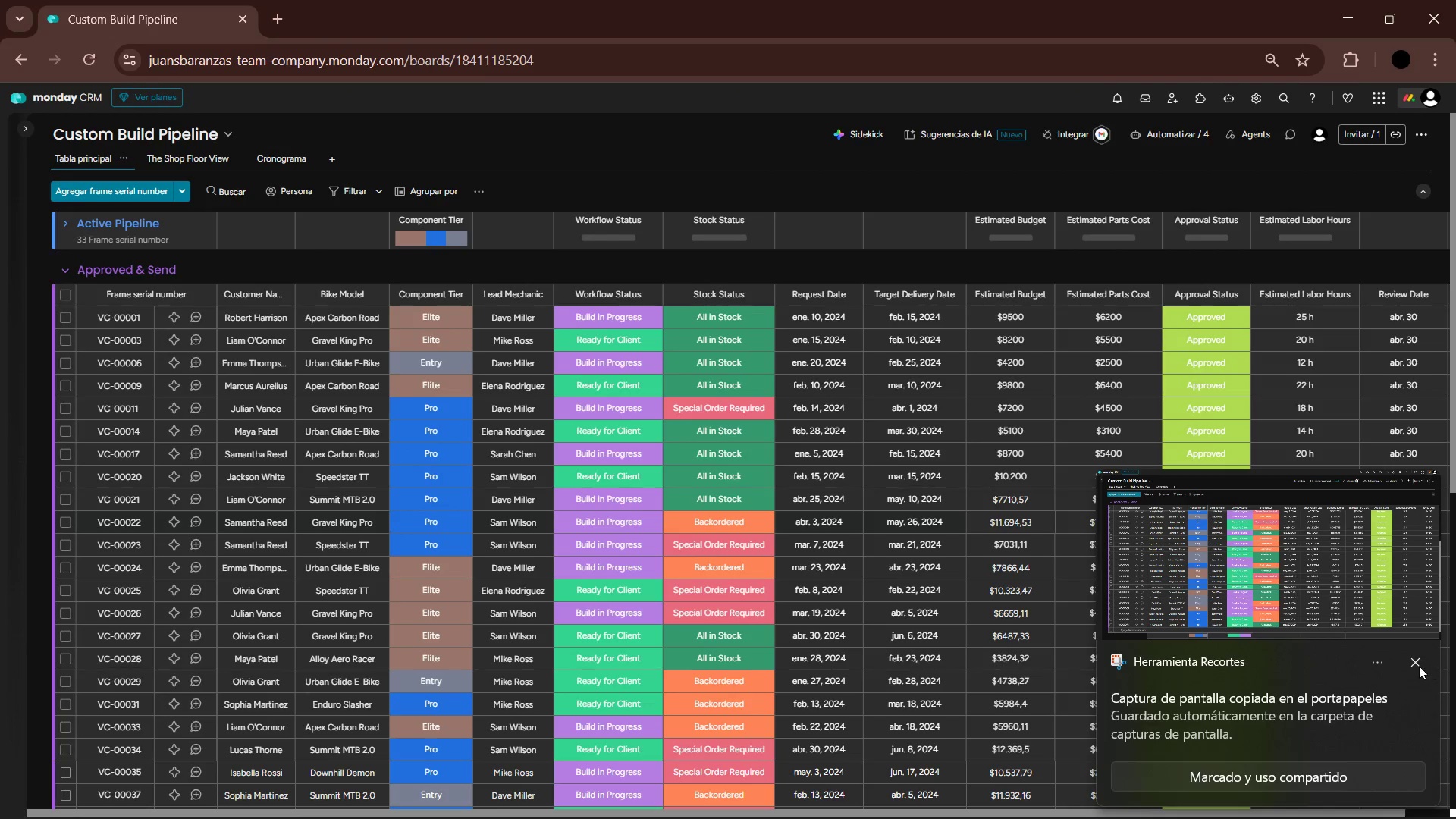 
left_click([1417, 666])
 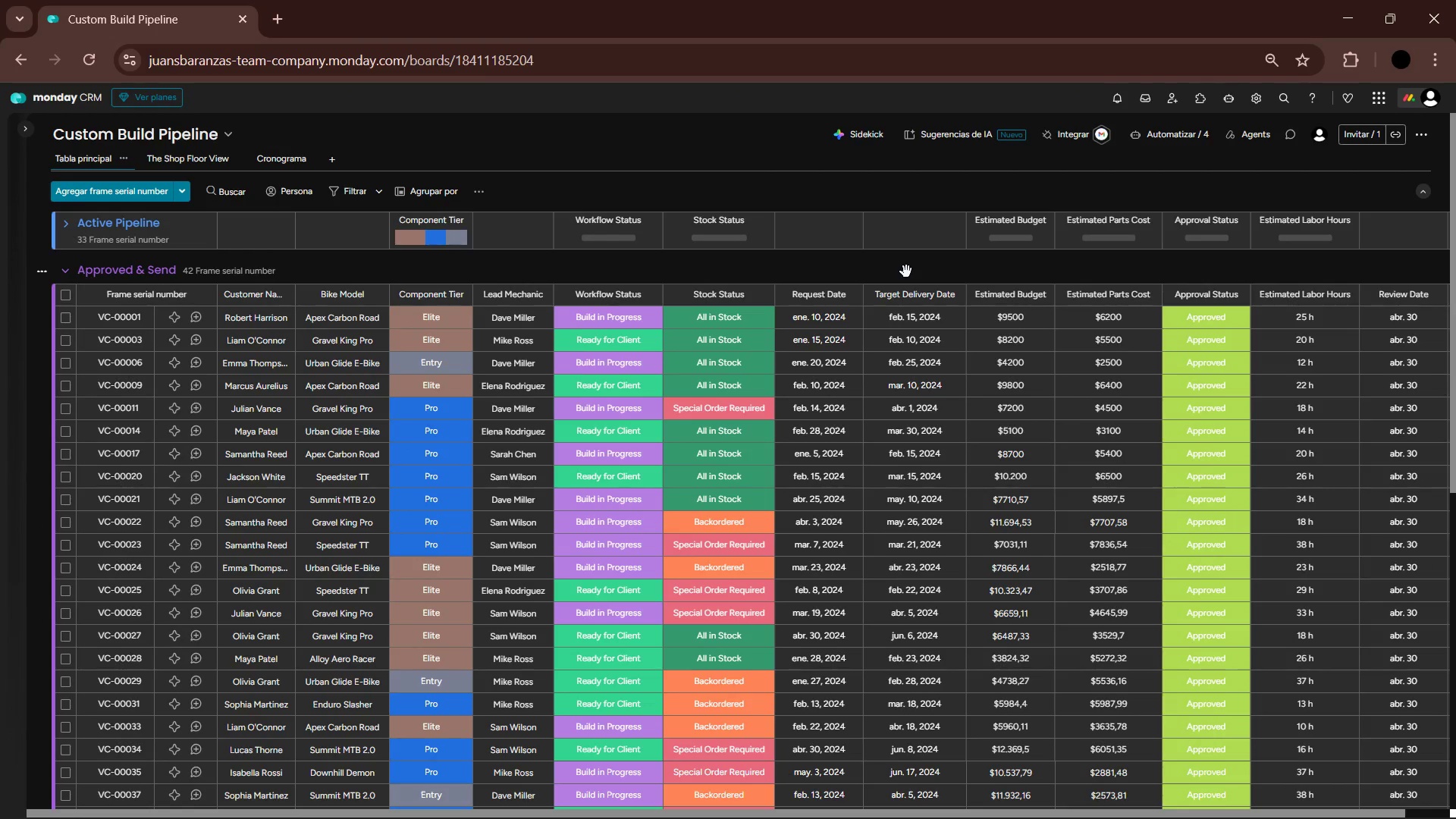 
key(Control+NumpadAdd)
 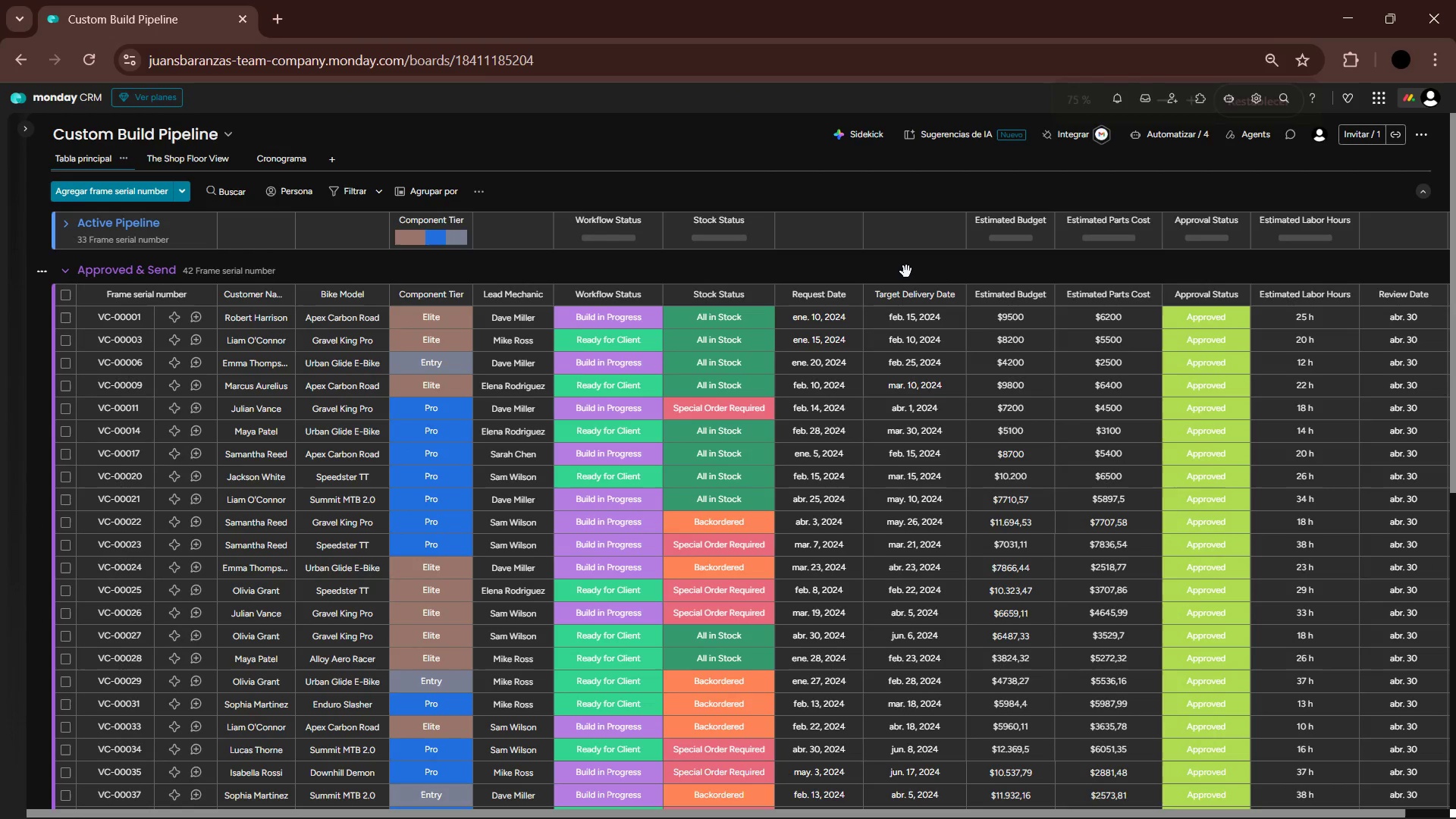 
key(Control+NumpadAdd)
 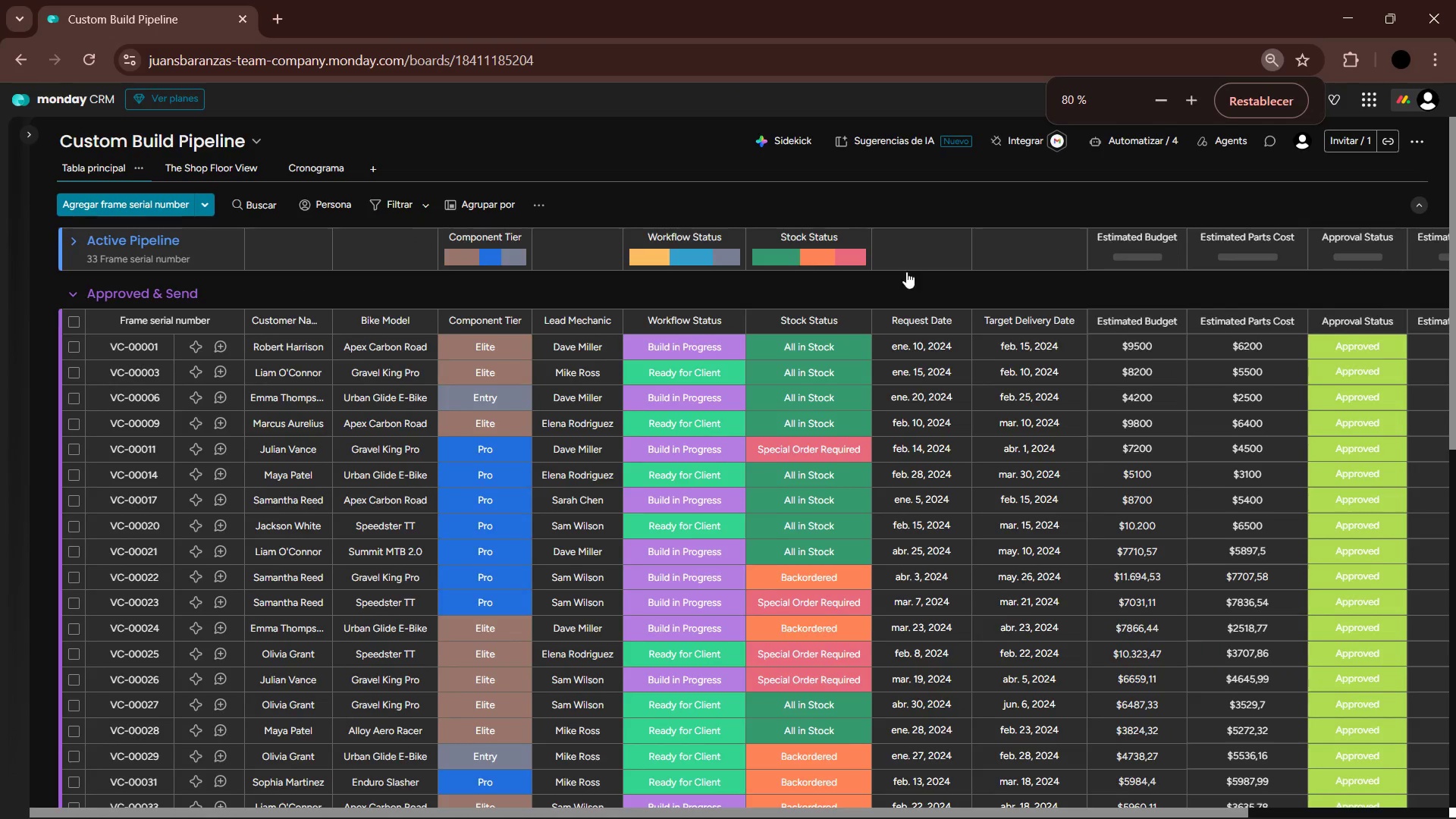 
key(Control+NumpadAdd)
 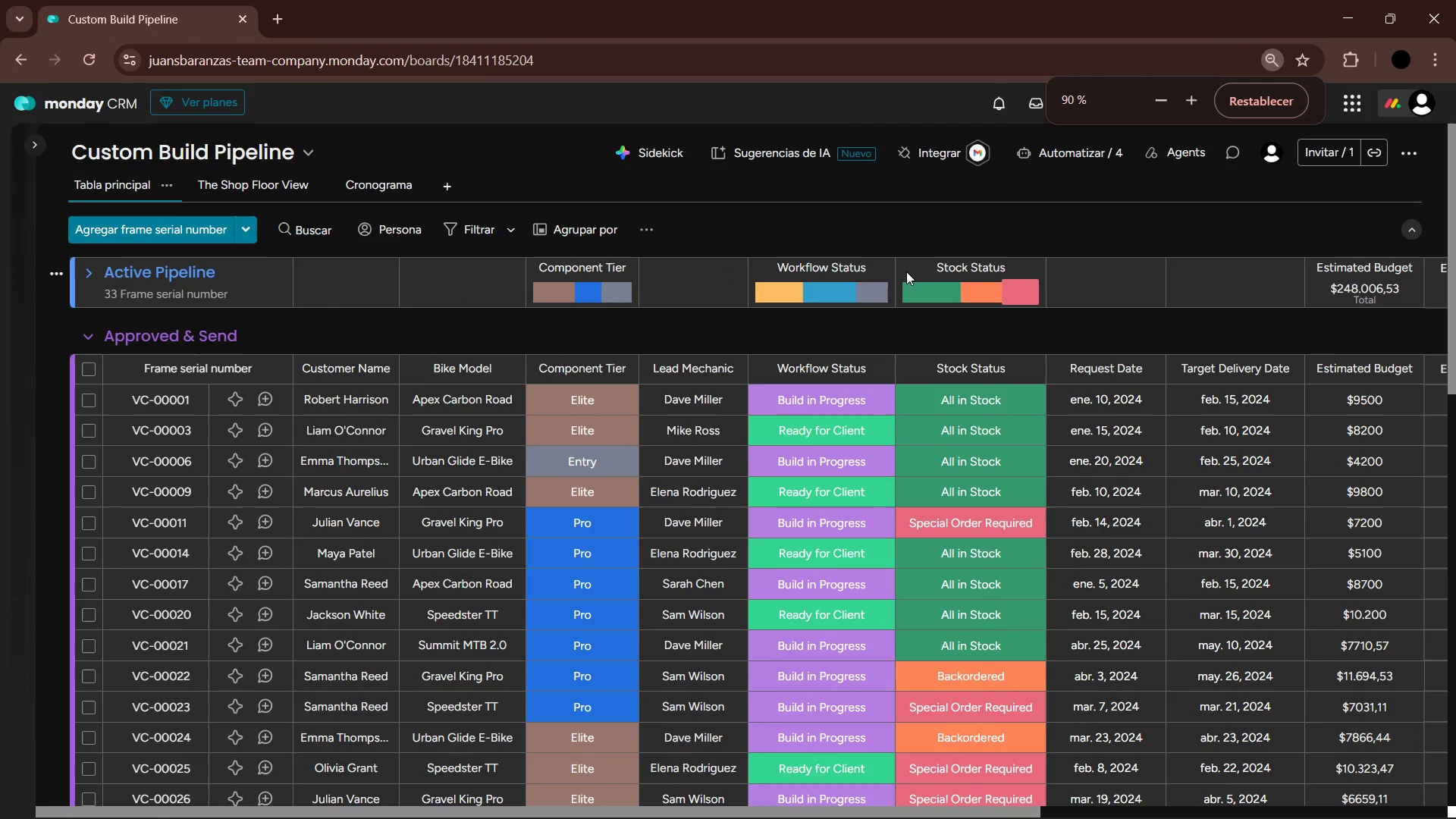 
key(Control+NumpadAdd)
 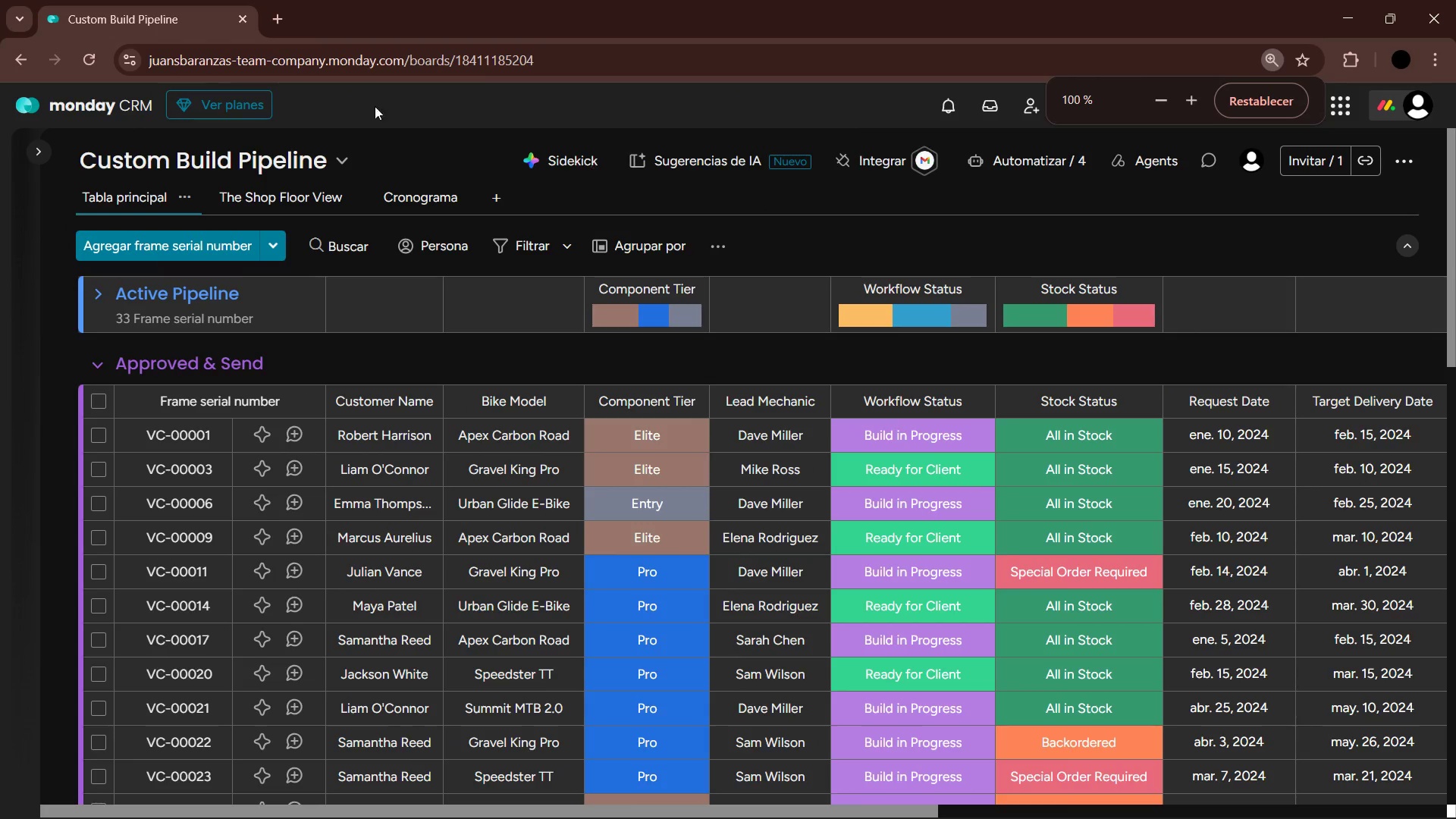 
left_click([296, 192])
 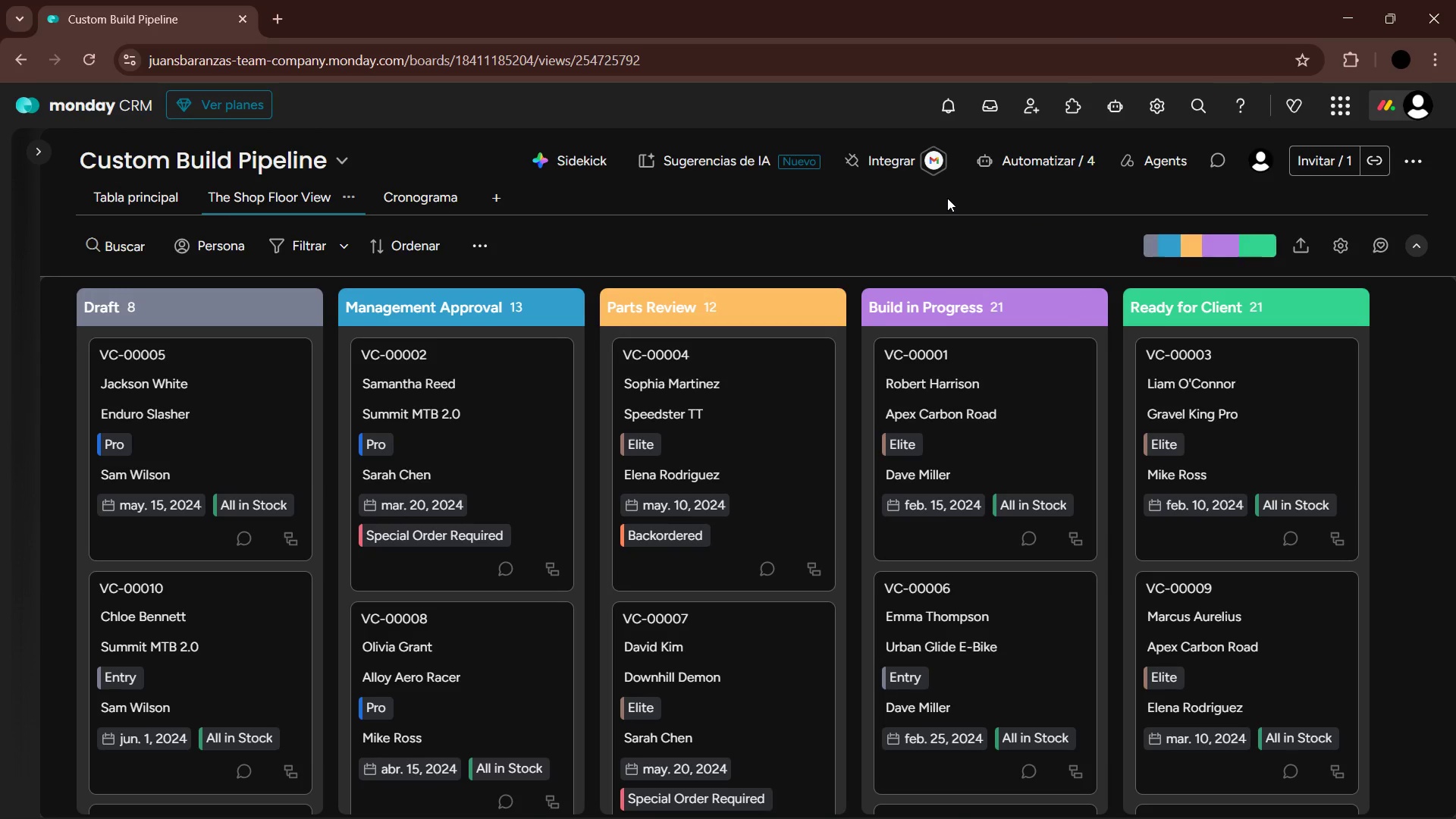 
wait(7.27)
 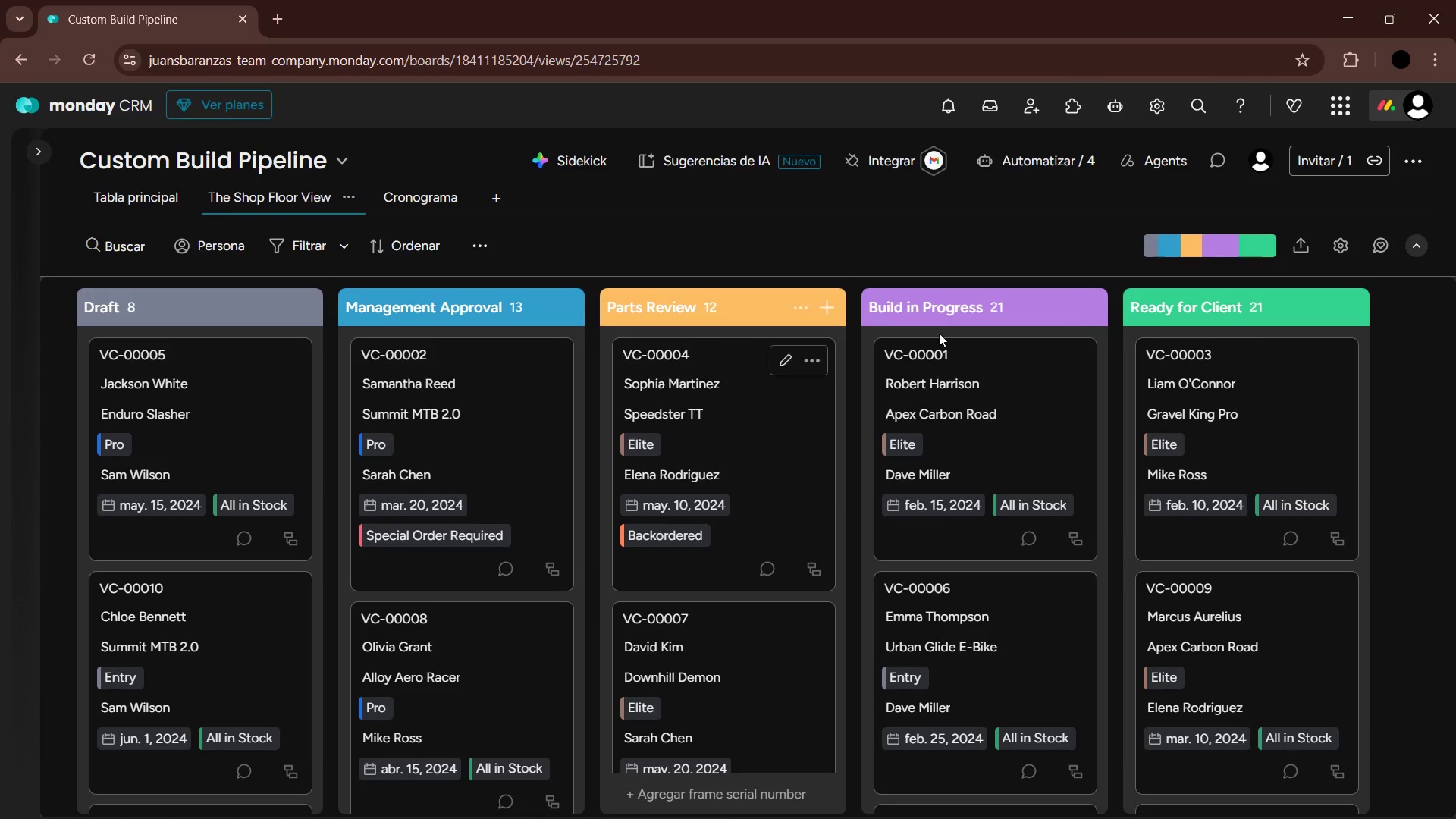 
key(PrintScreen)
 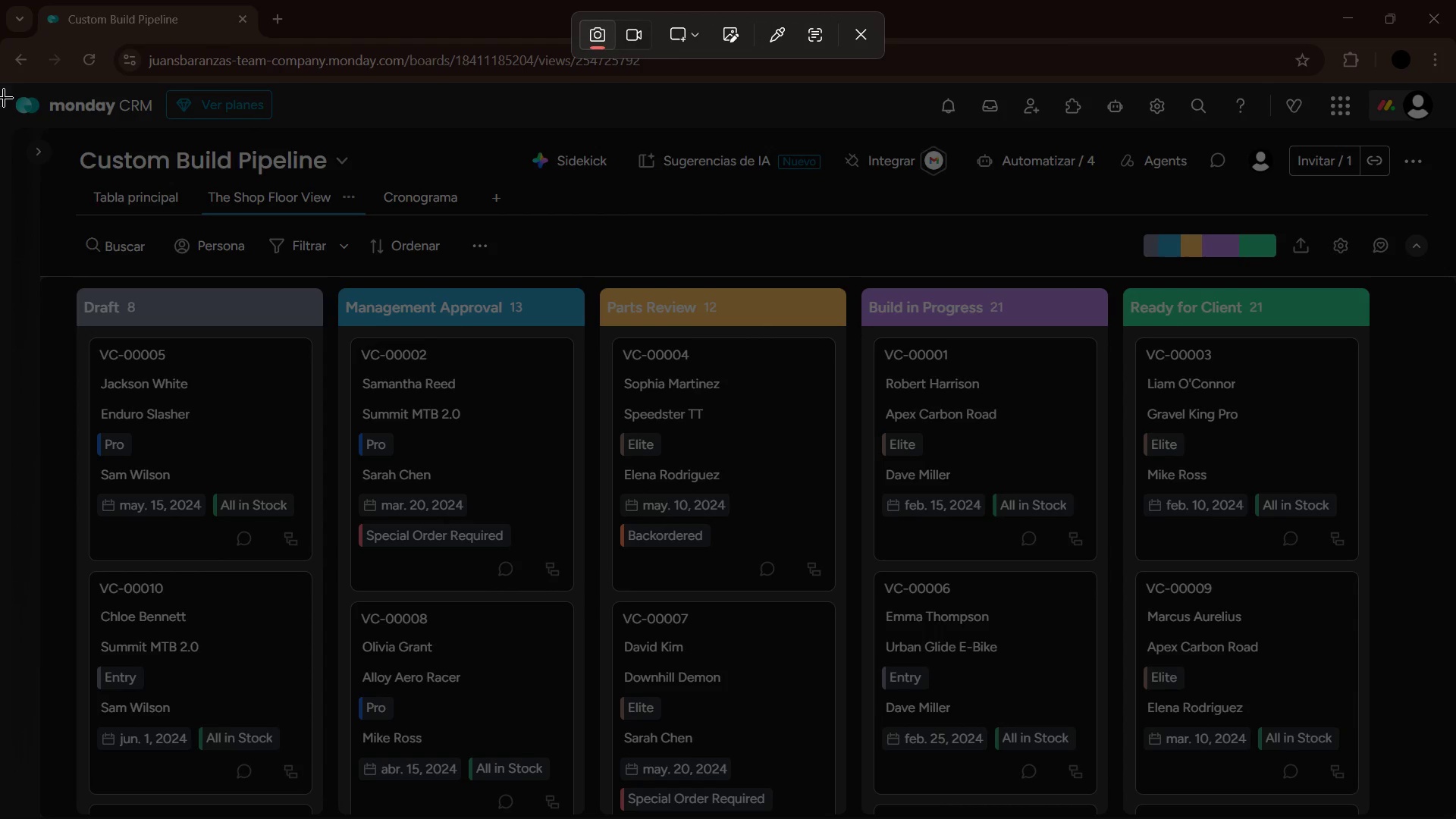 
left_click_drag(start_coordinate=[0, 80], to_coordinate=[1455, 818])
 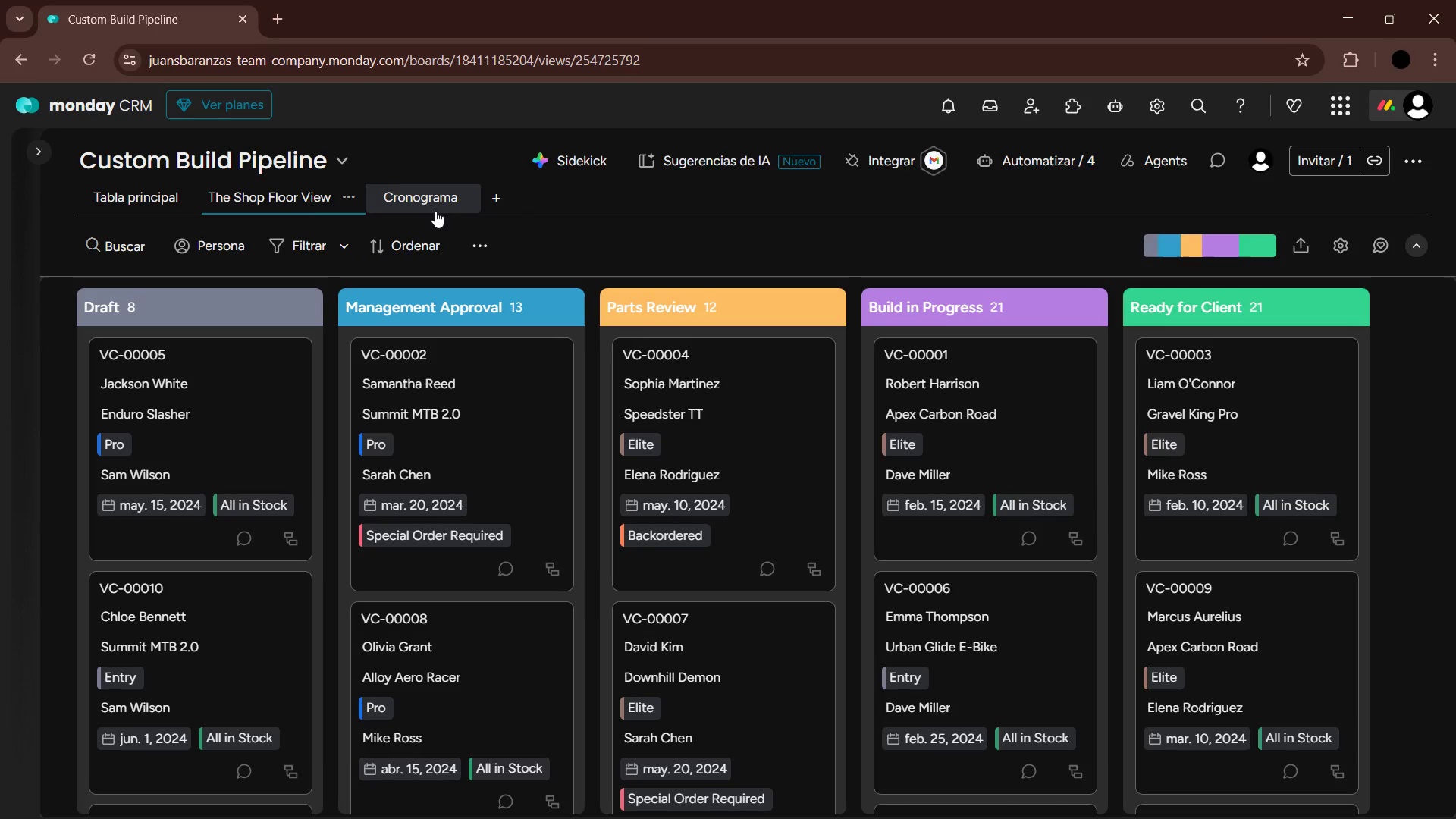 
left_click([436, 199])
 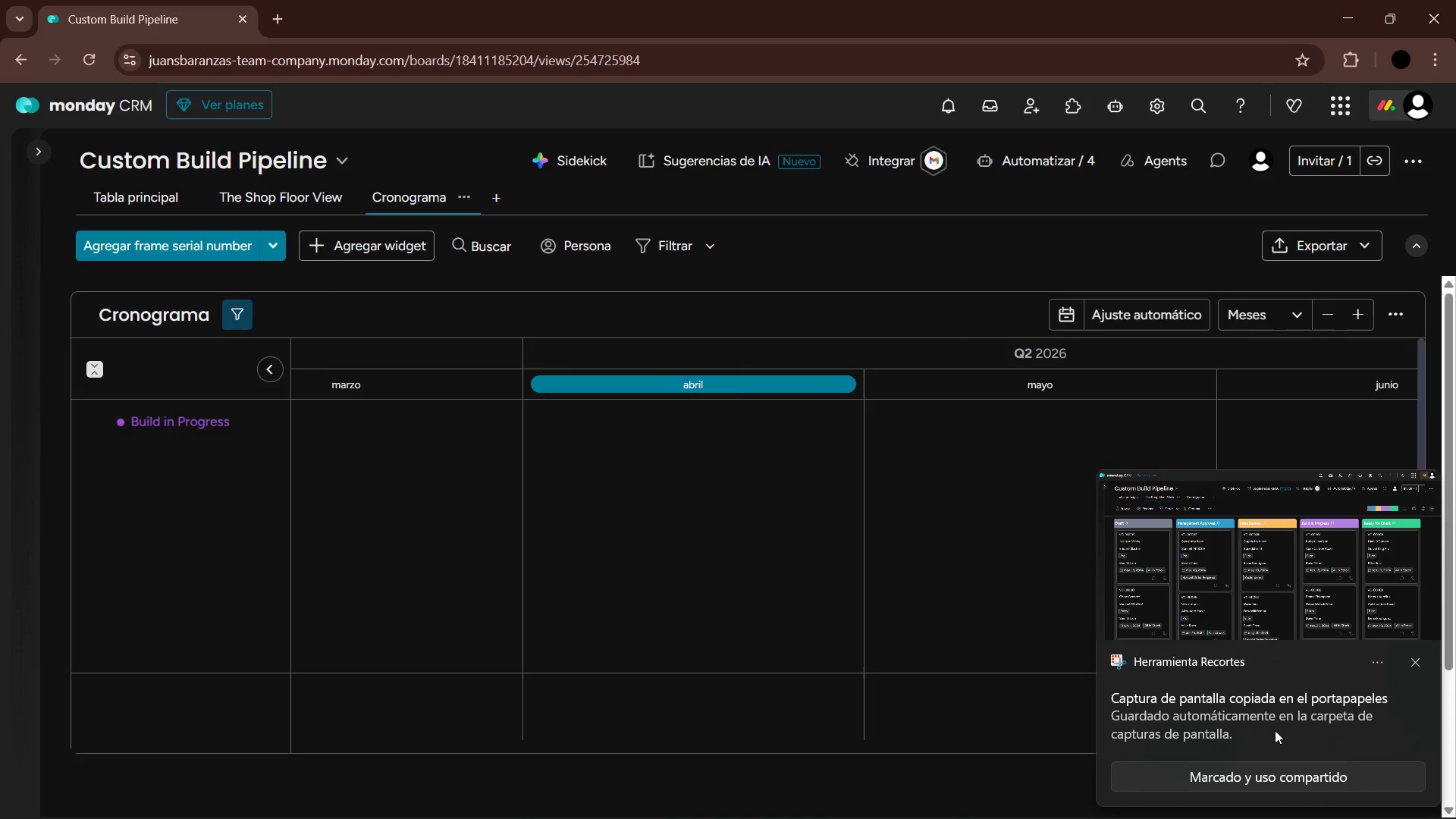 
left_click([1415, 661])
 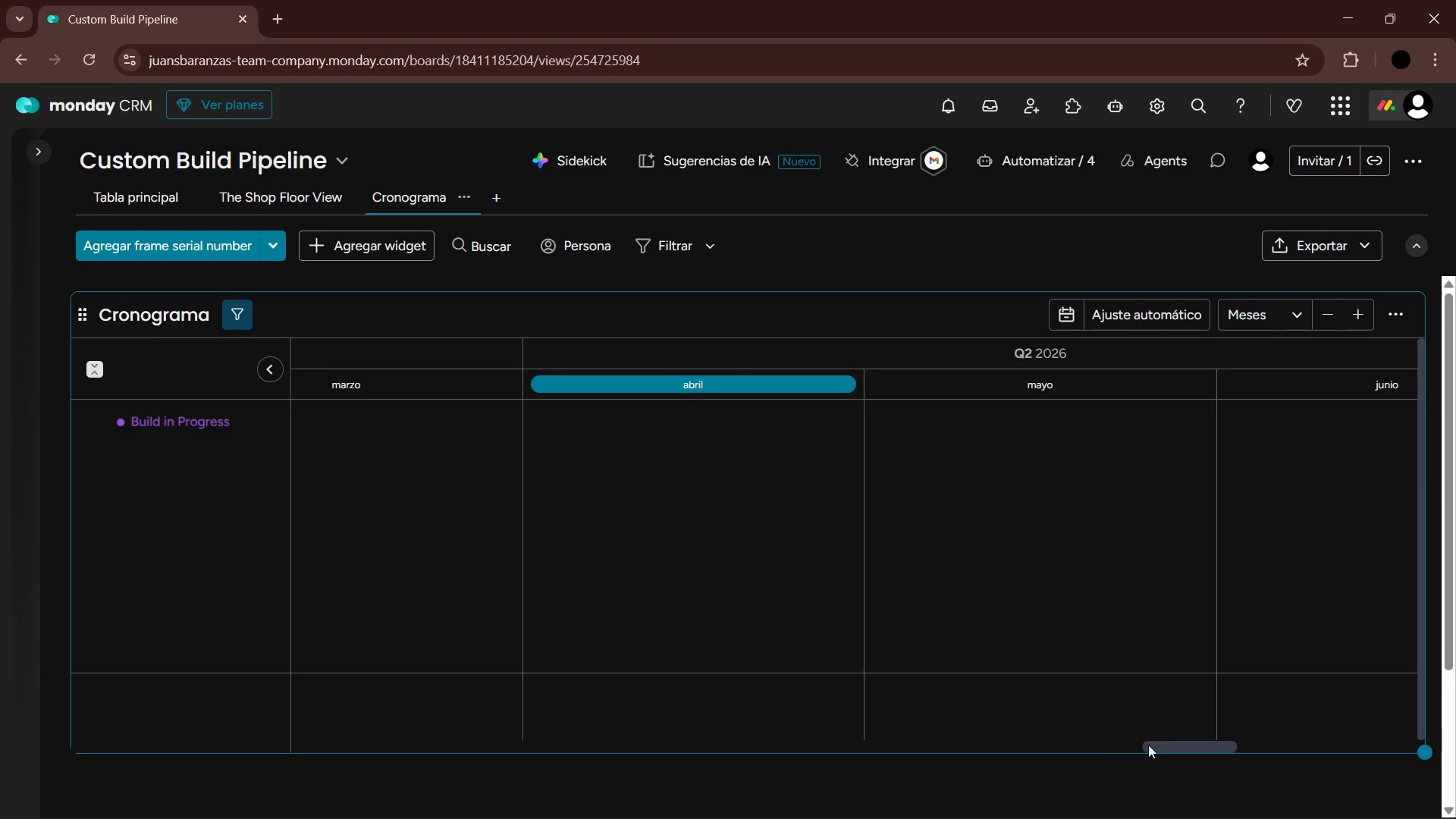 
left_click_drag(start_coordinate=[1165, 744], to_coordinate=[305, 698])
 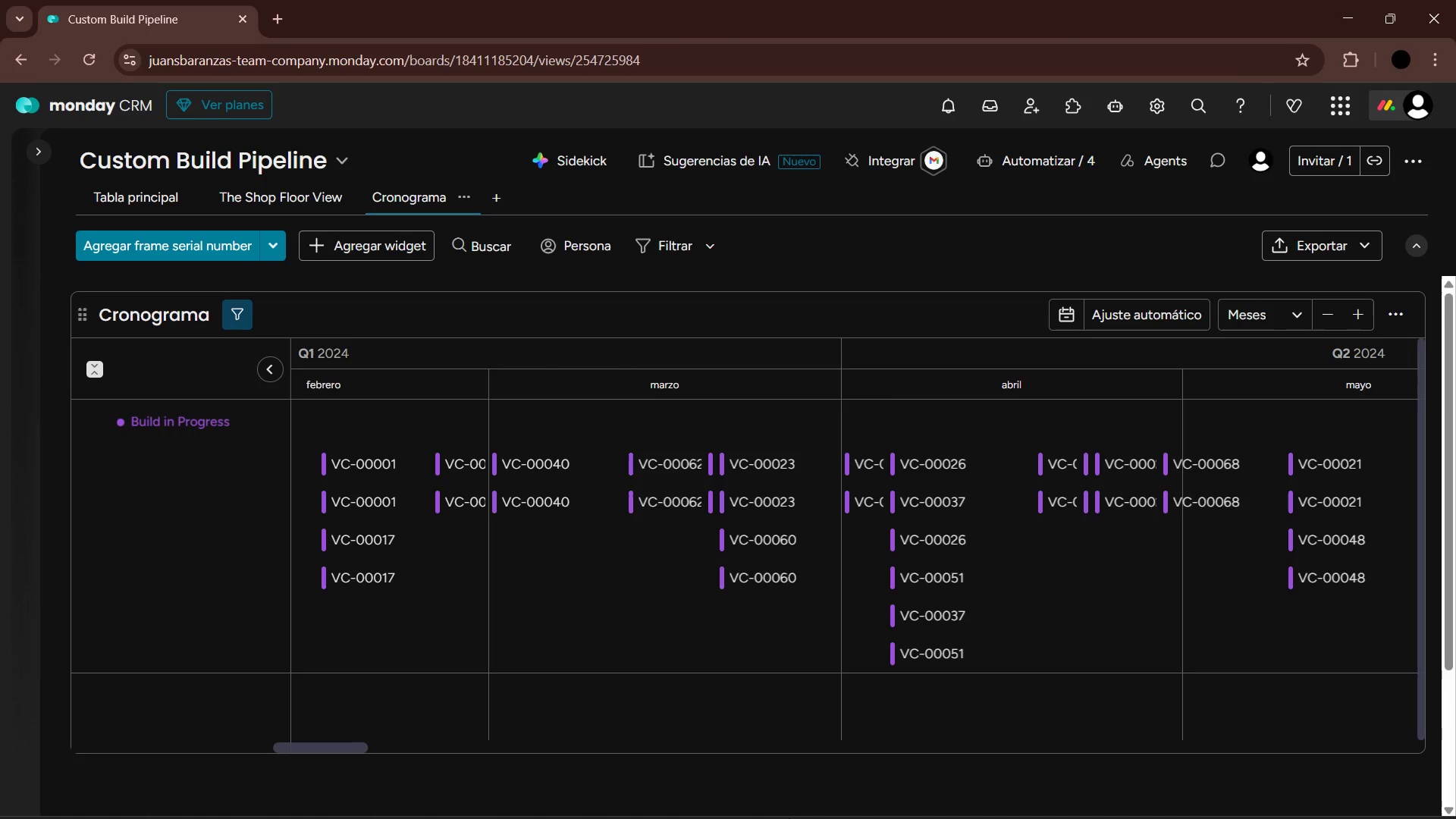 
left_click([902, 801])